 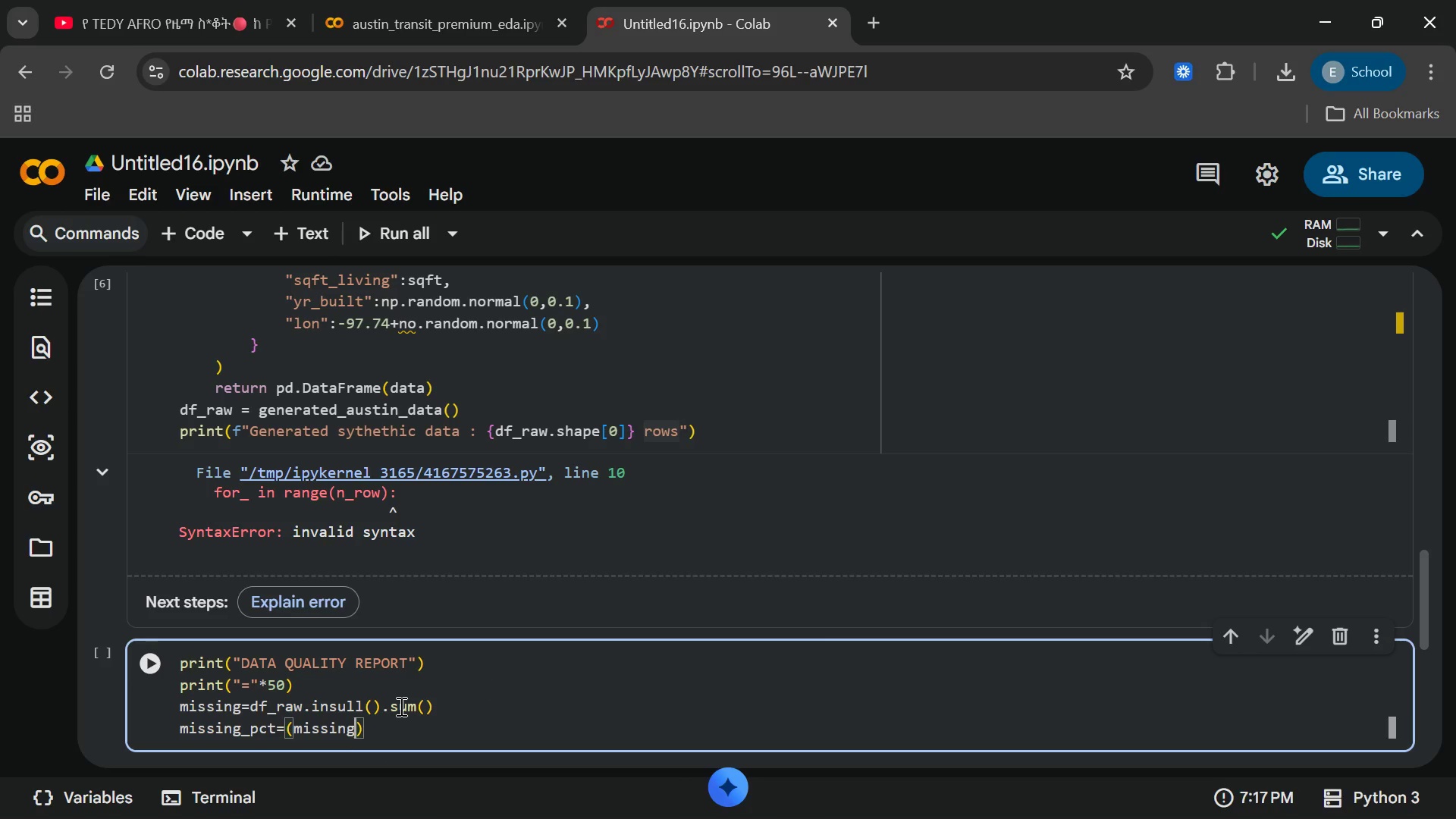 
type(/len(df_)
 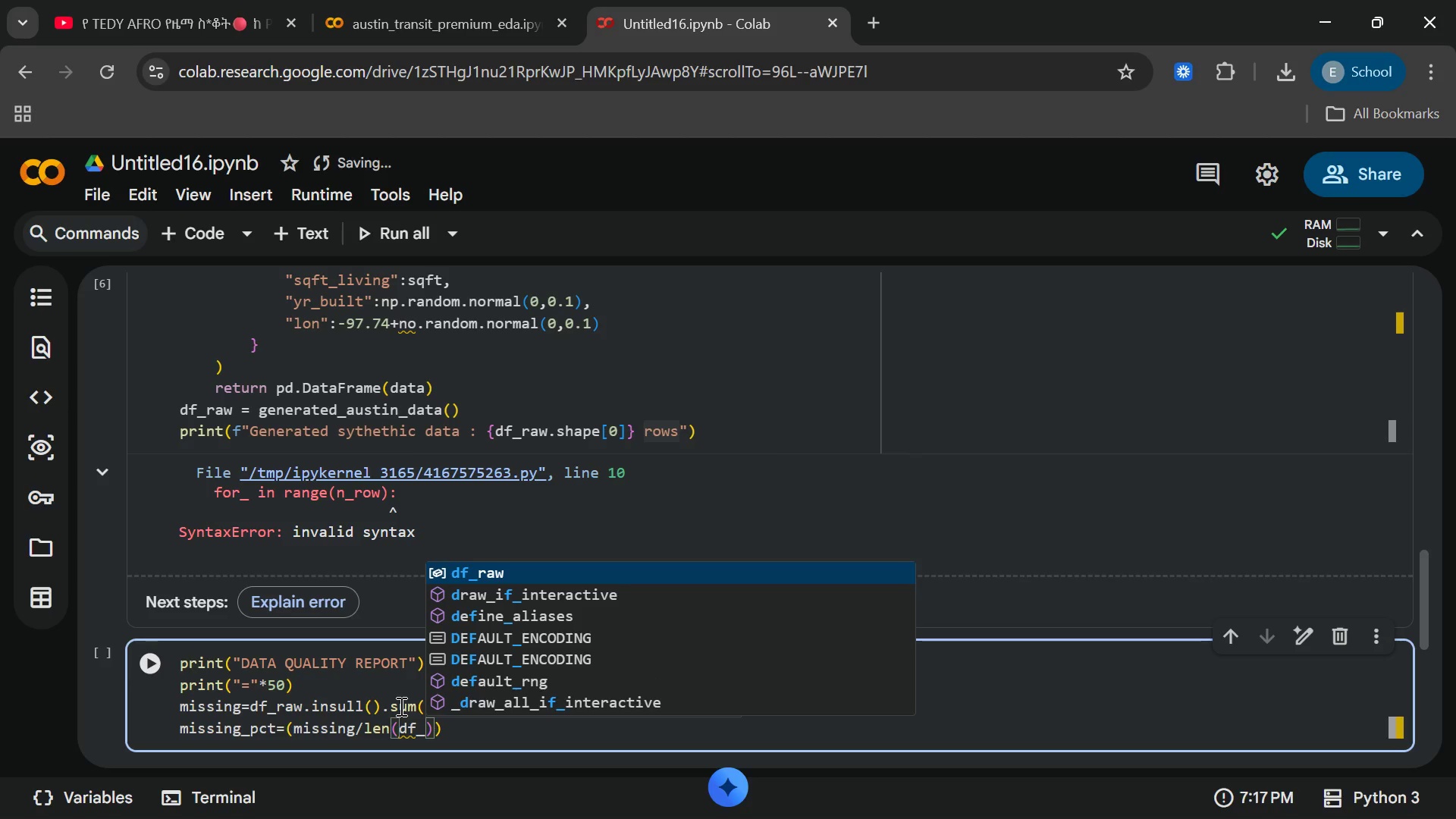 
type(raw)
 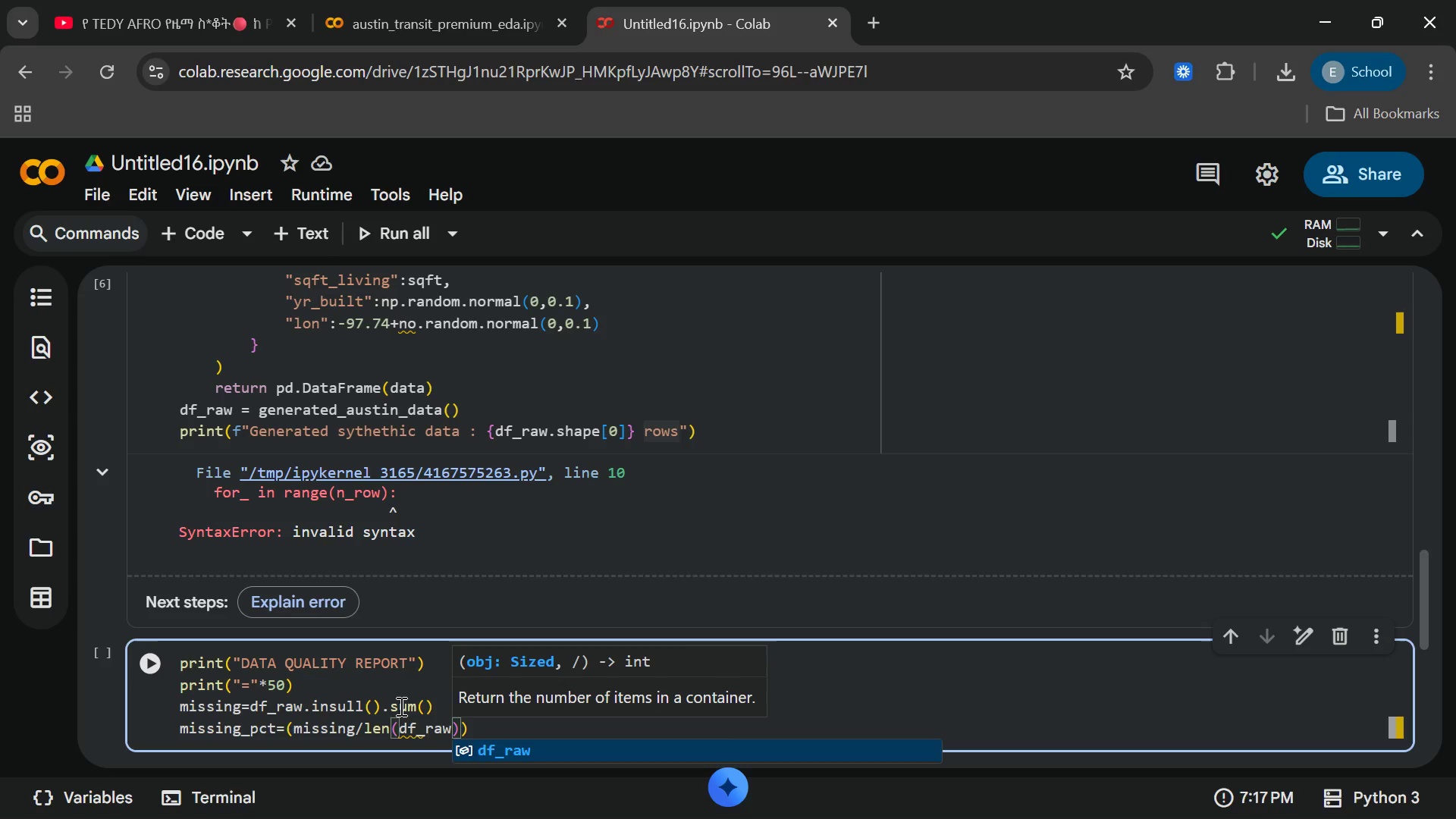 
key(Enter)
 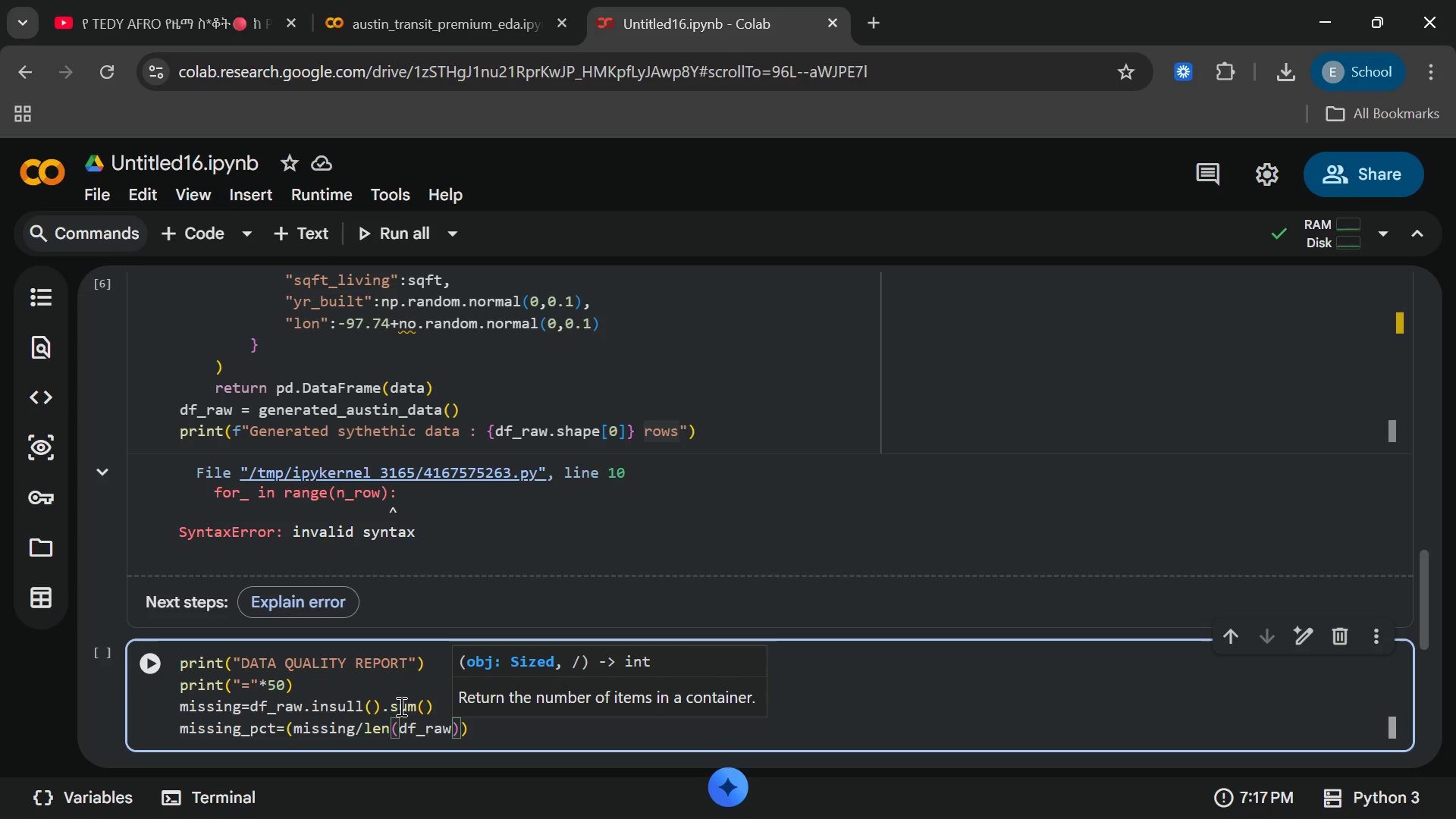 
wait(6.31)
 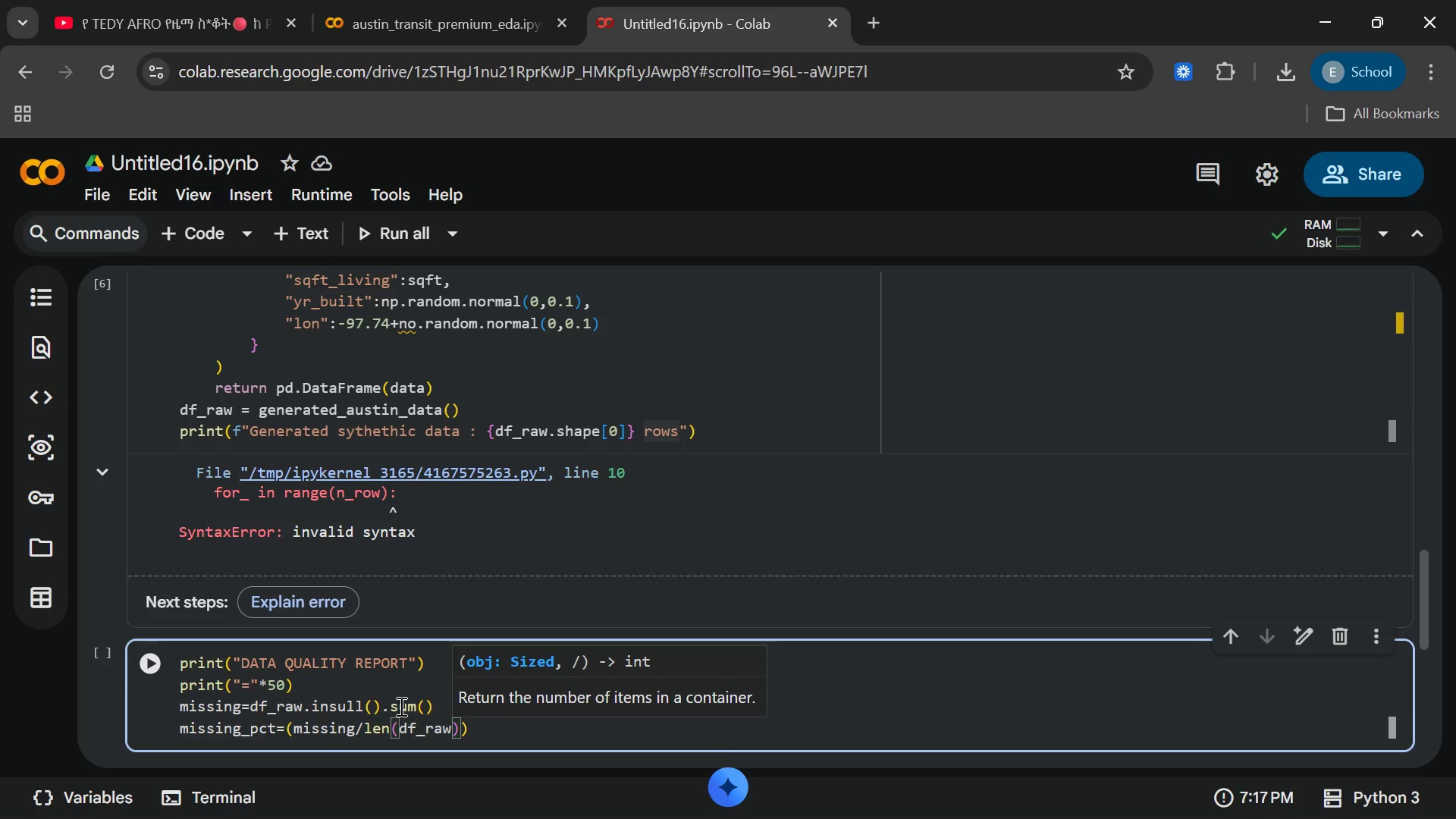 
key(ArrowRight)
 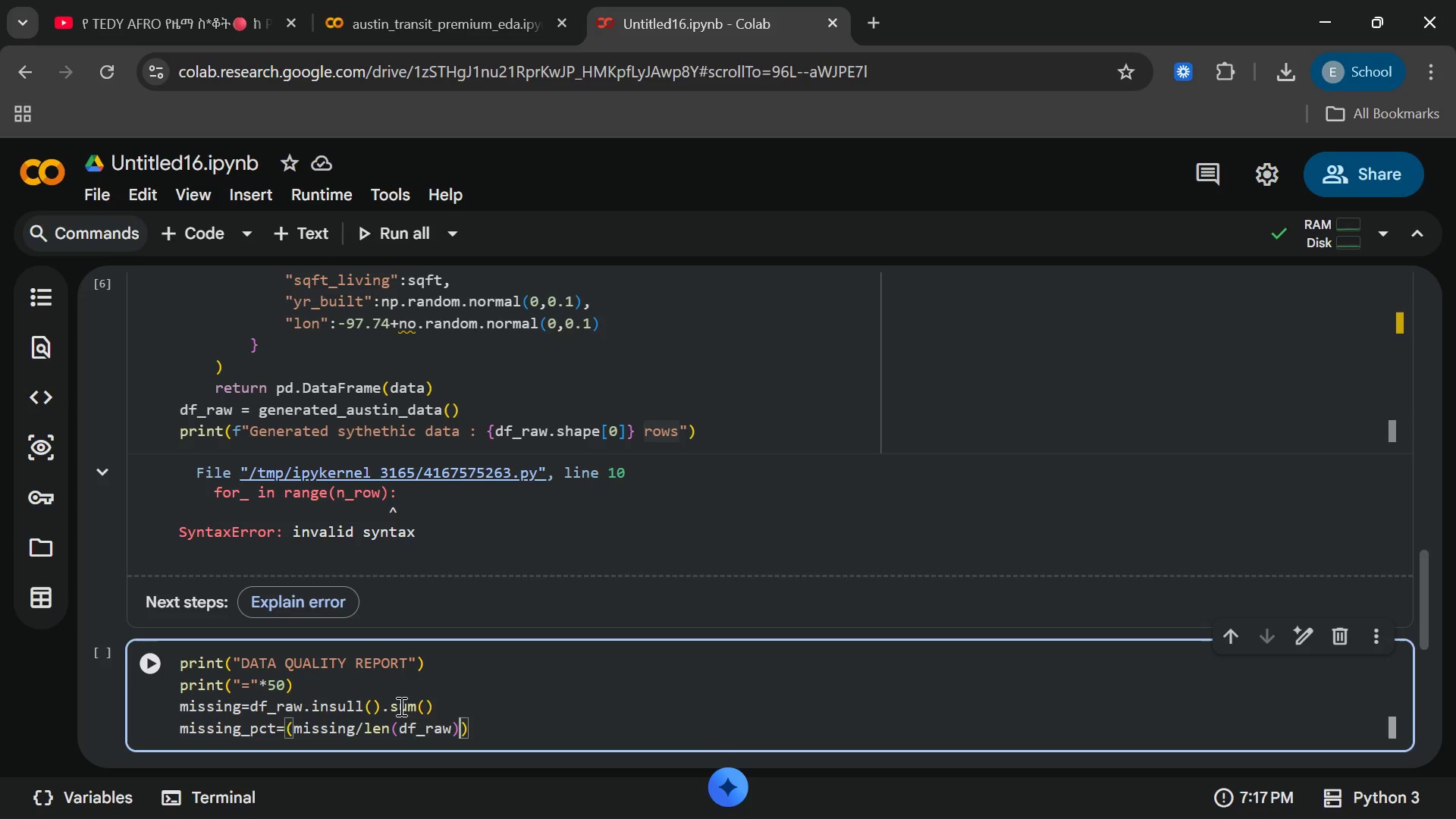 
type(*100)
 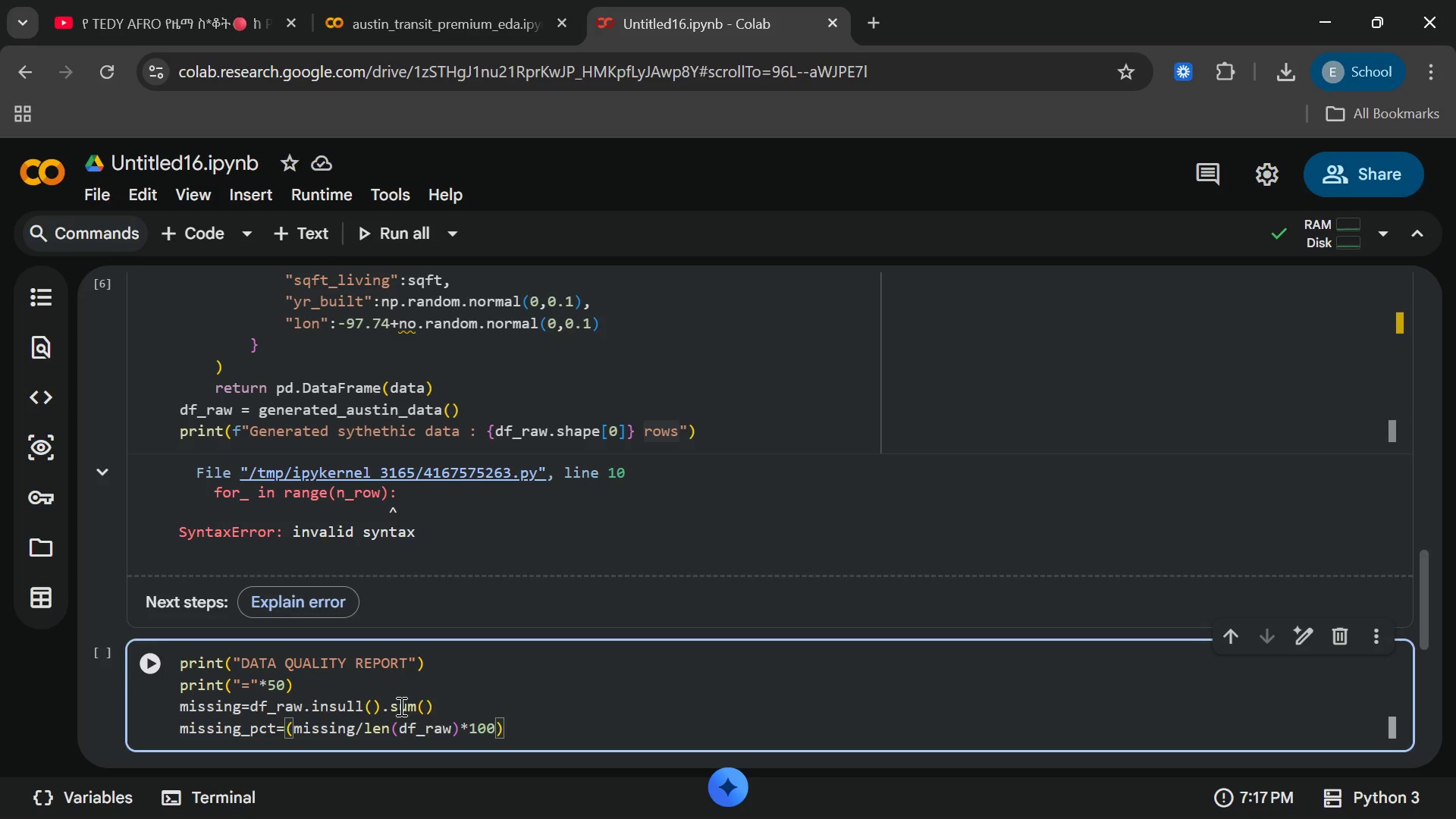 
key(ArrowRight)
 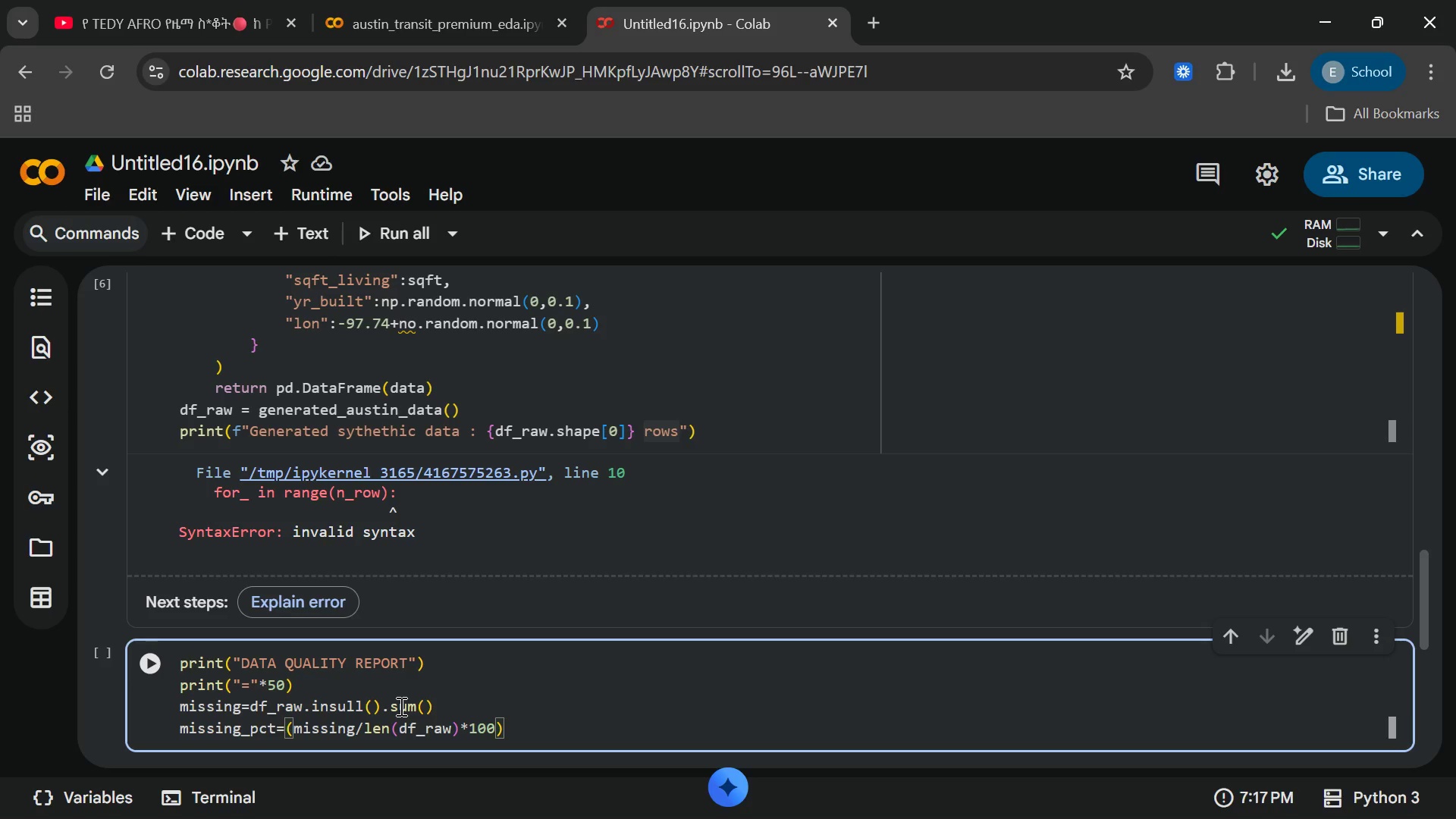 
type(.round(2)
 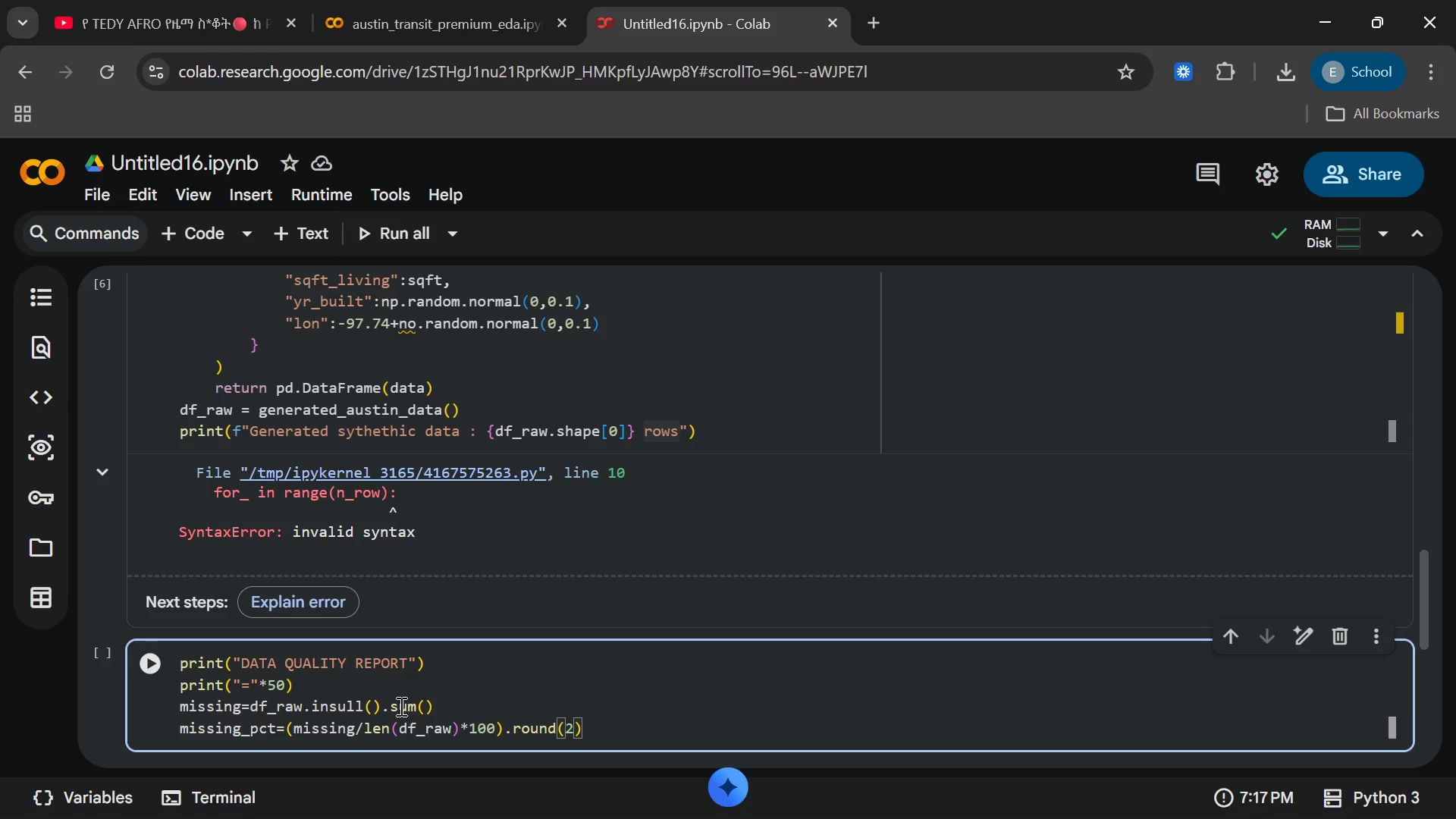 
key(ArrowRight)
 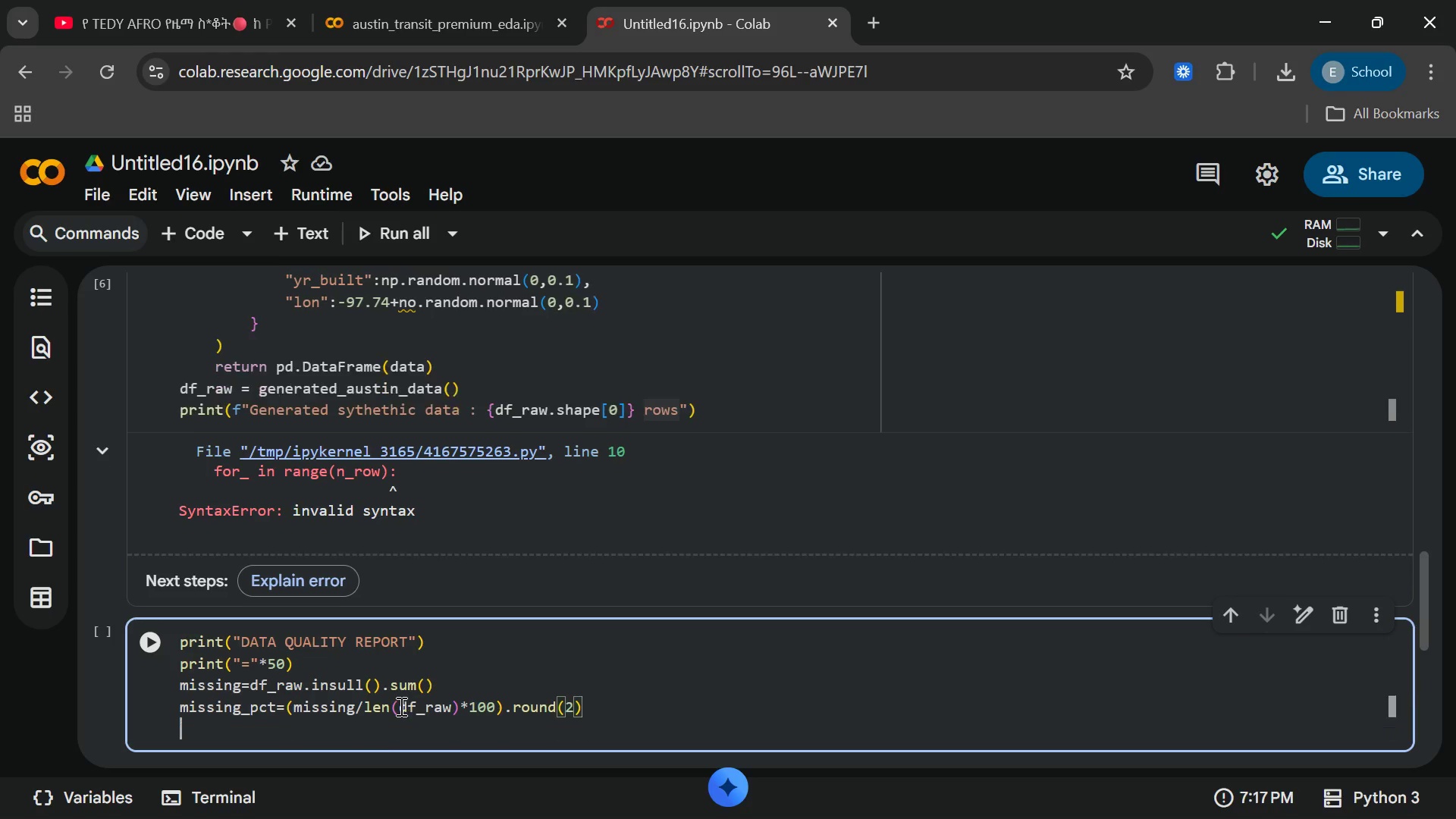 
key(Enter)
 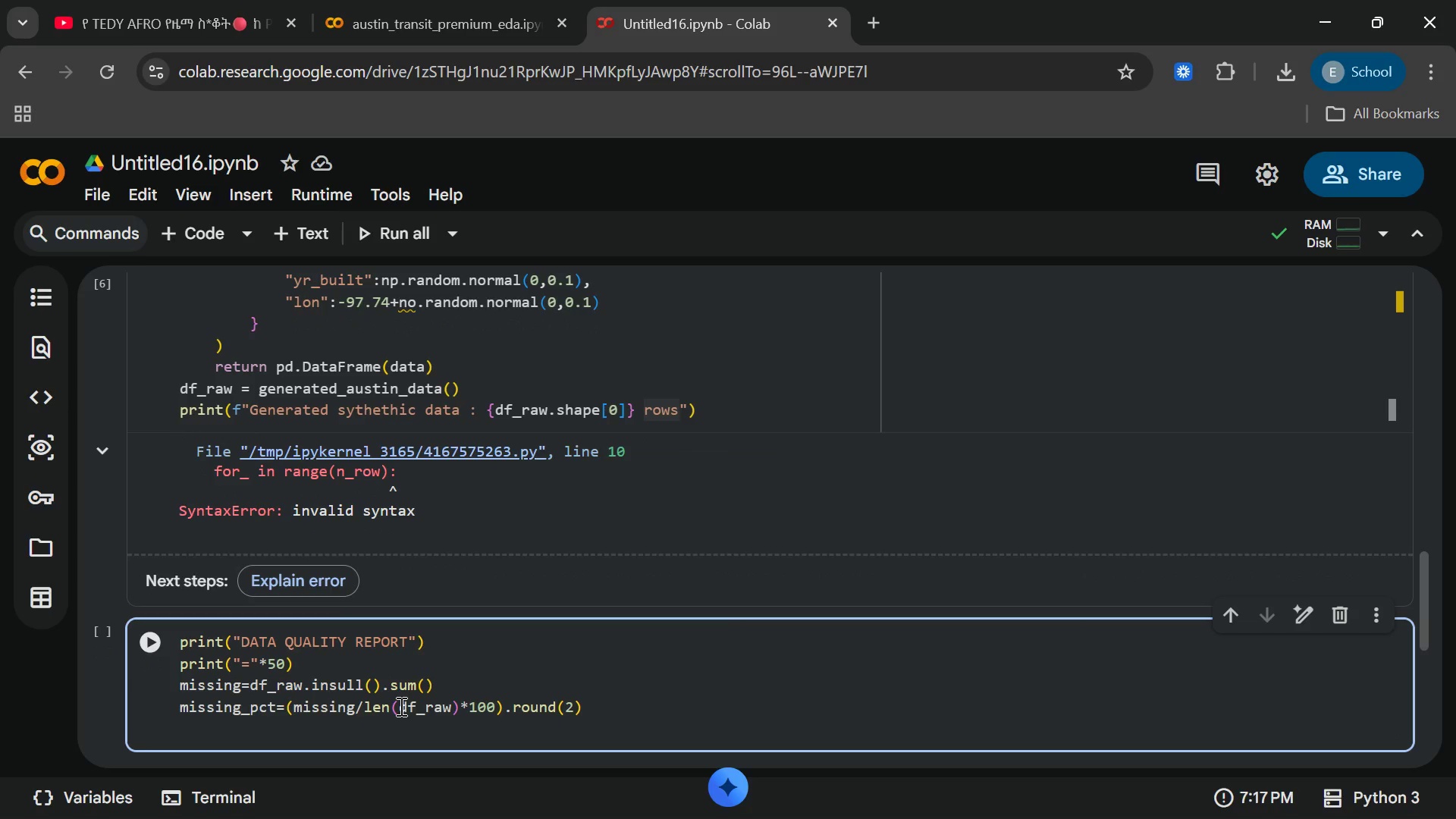 
type(print(")
 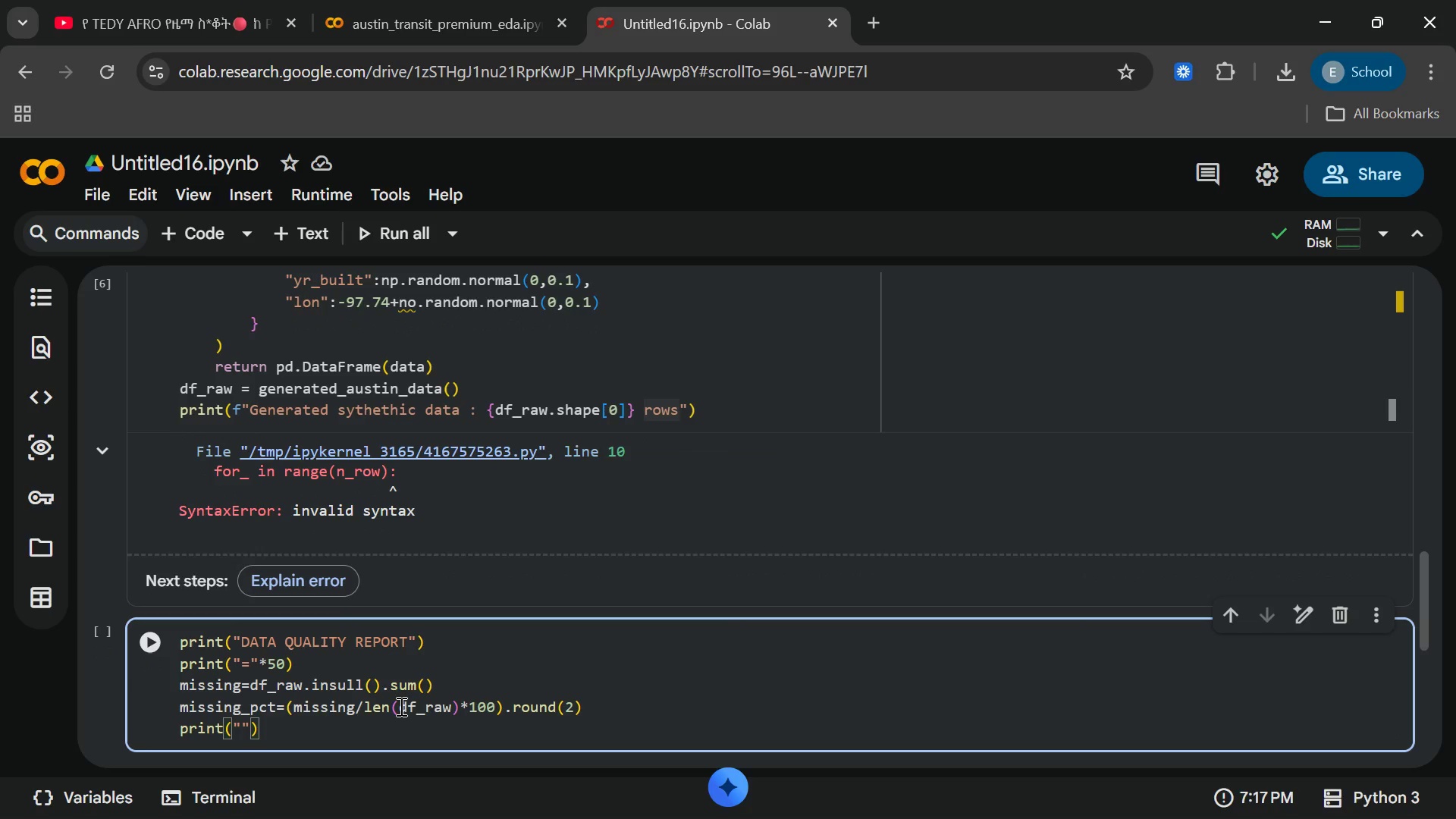 
type(\nMissing values per columns)
key(Backspace)
type(:)
 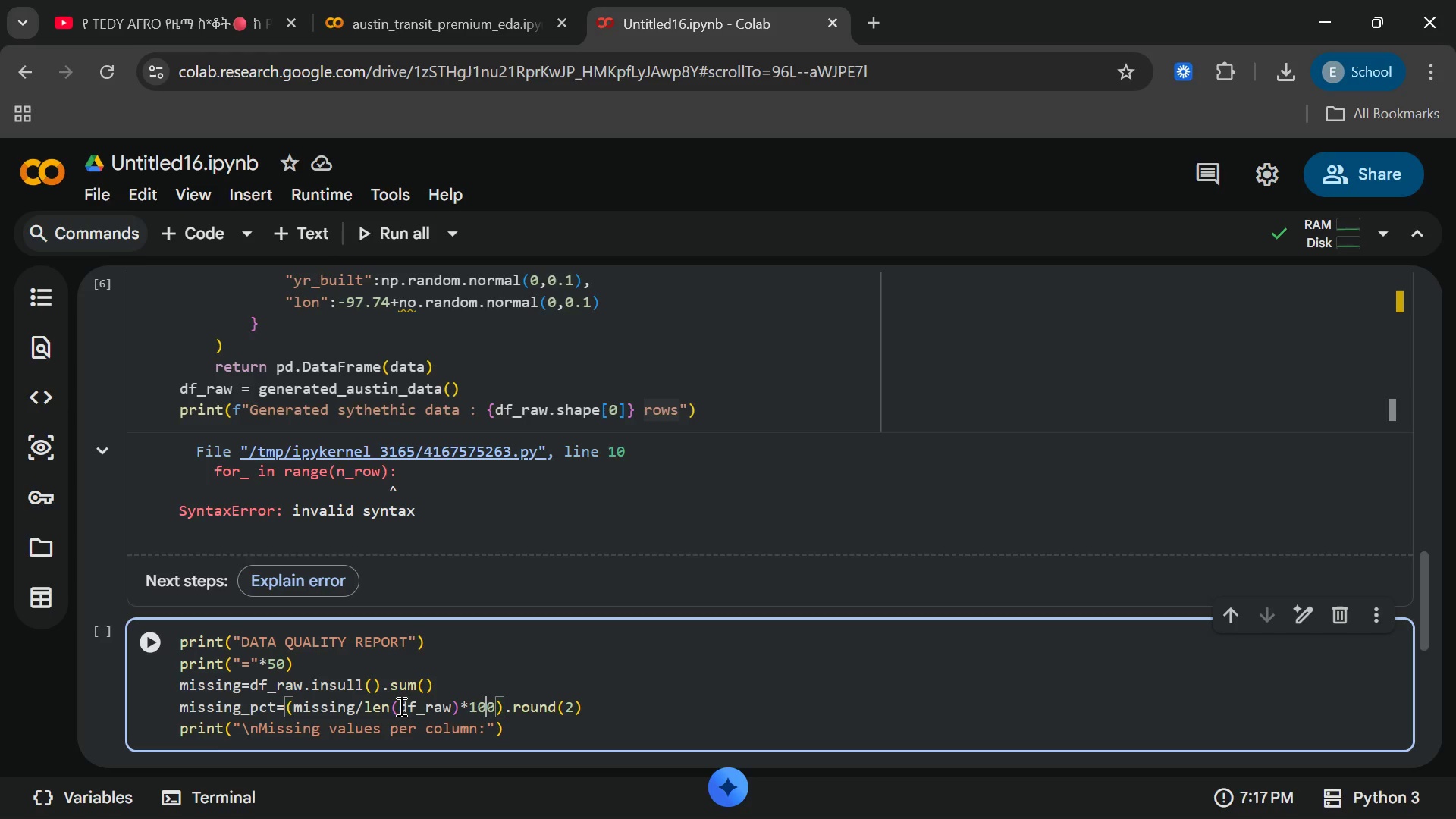 
 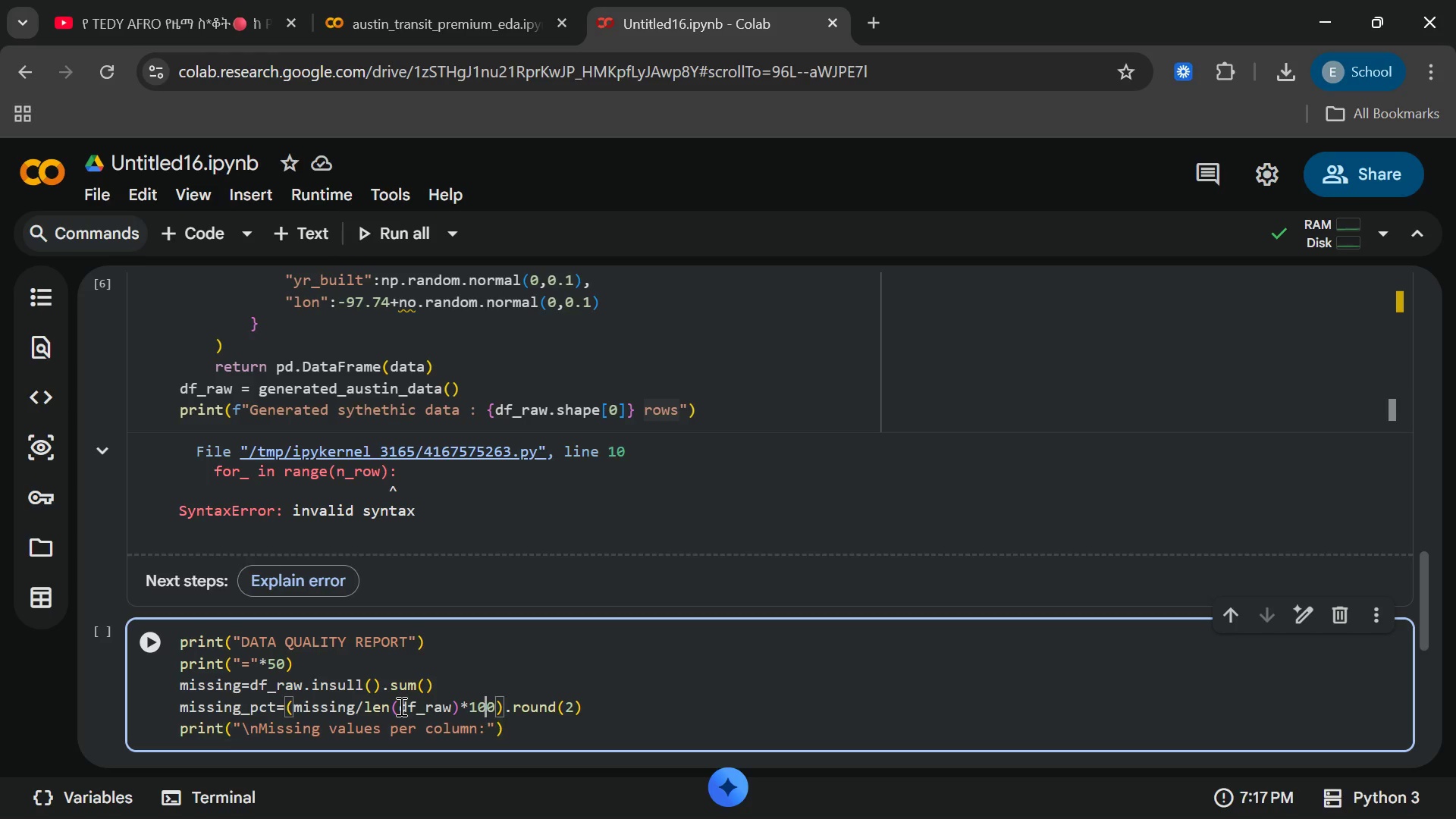 
key(ArrowUp)
 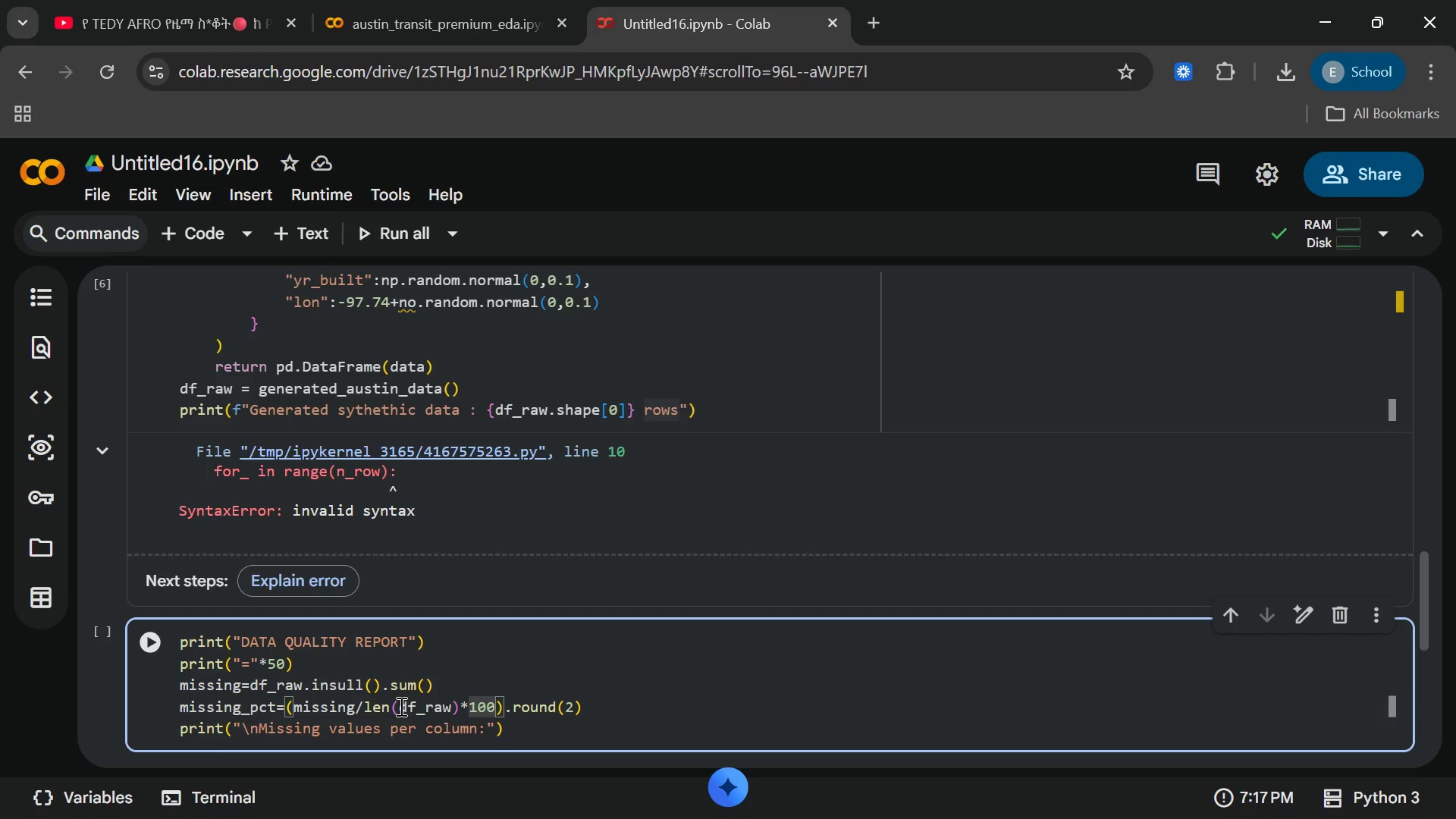 
key(ArrowDown)
 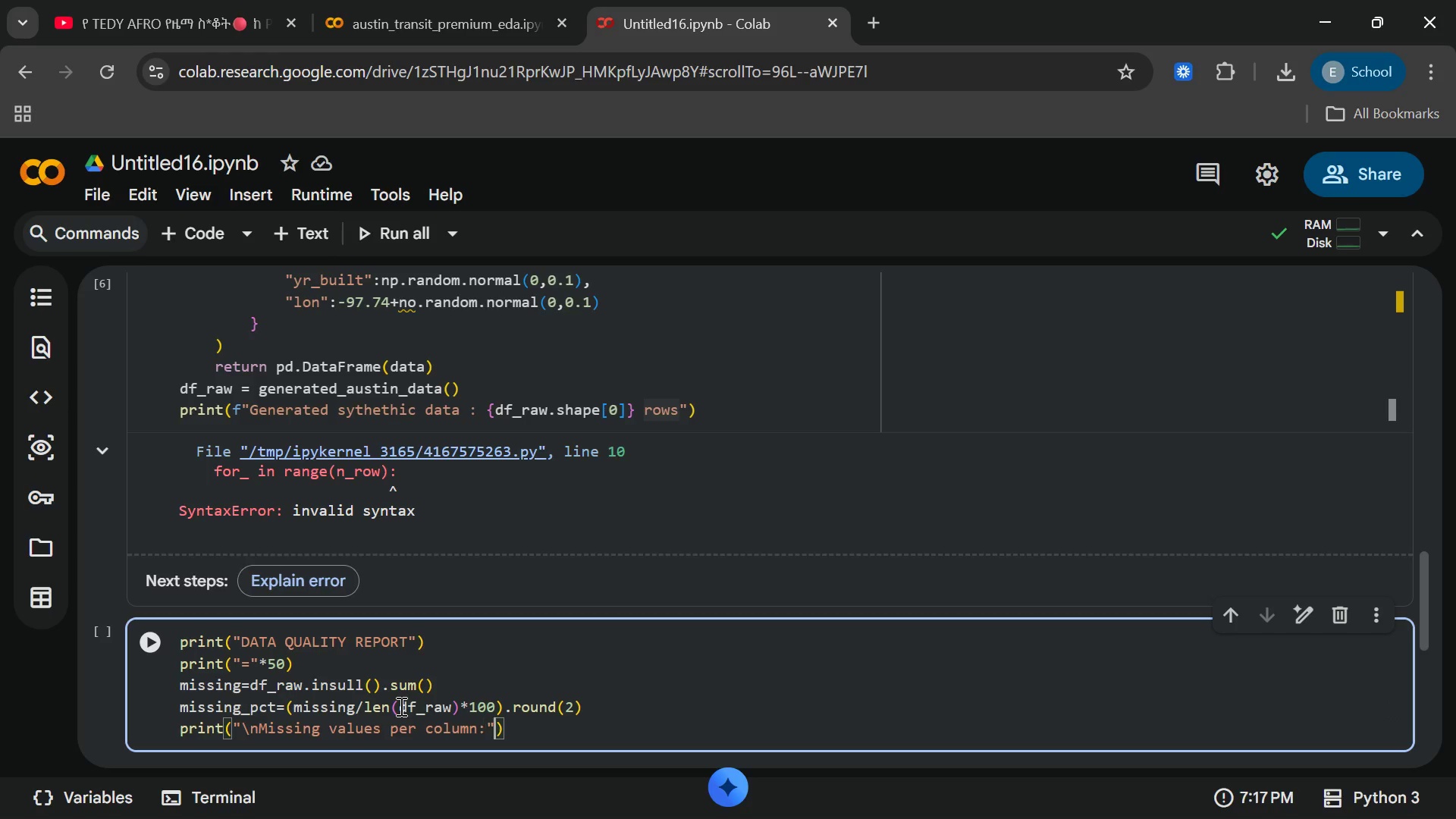 
key(ArrowRight)
 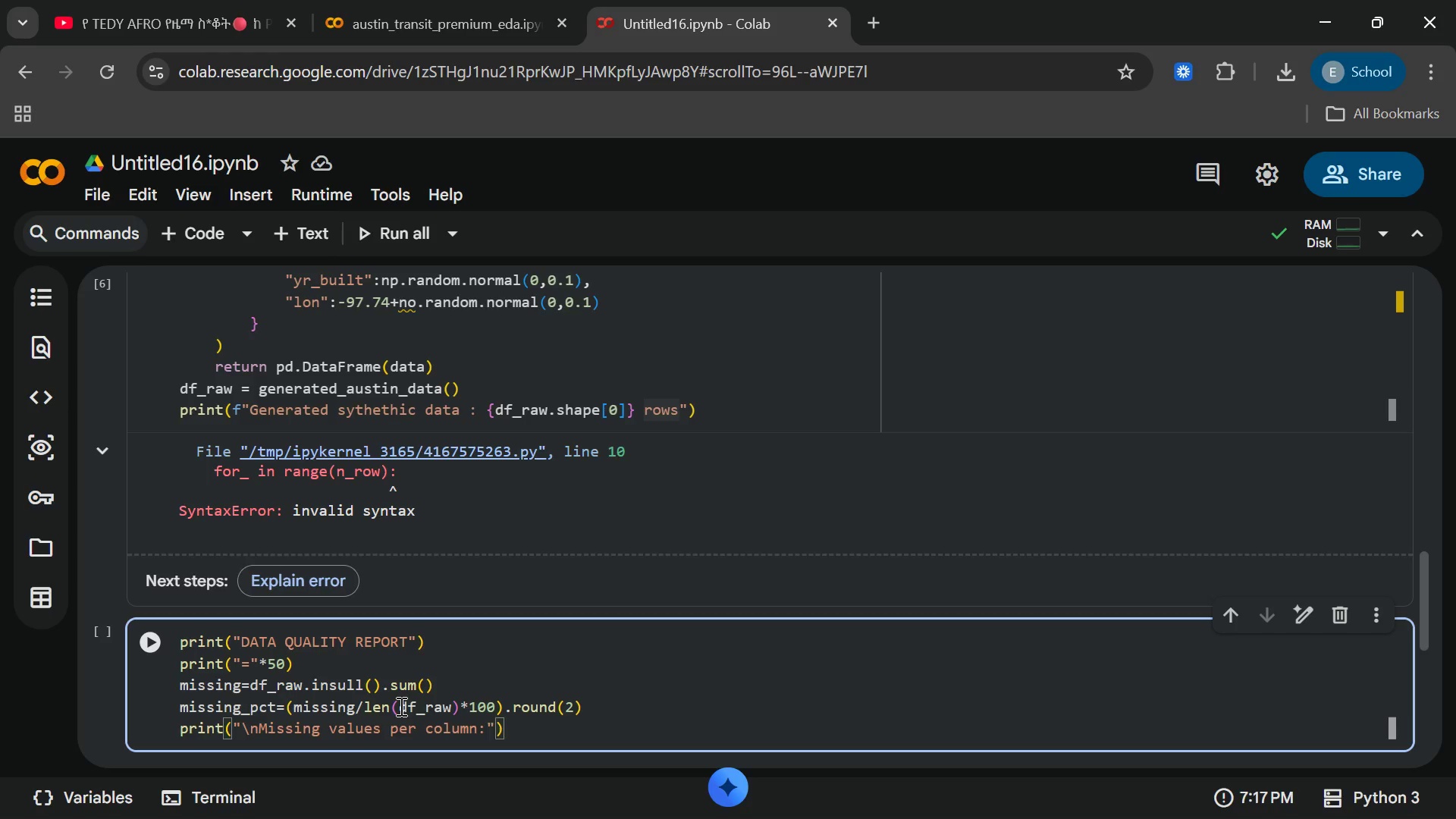 
key(ArrowRight)
 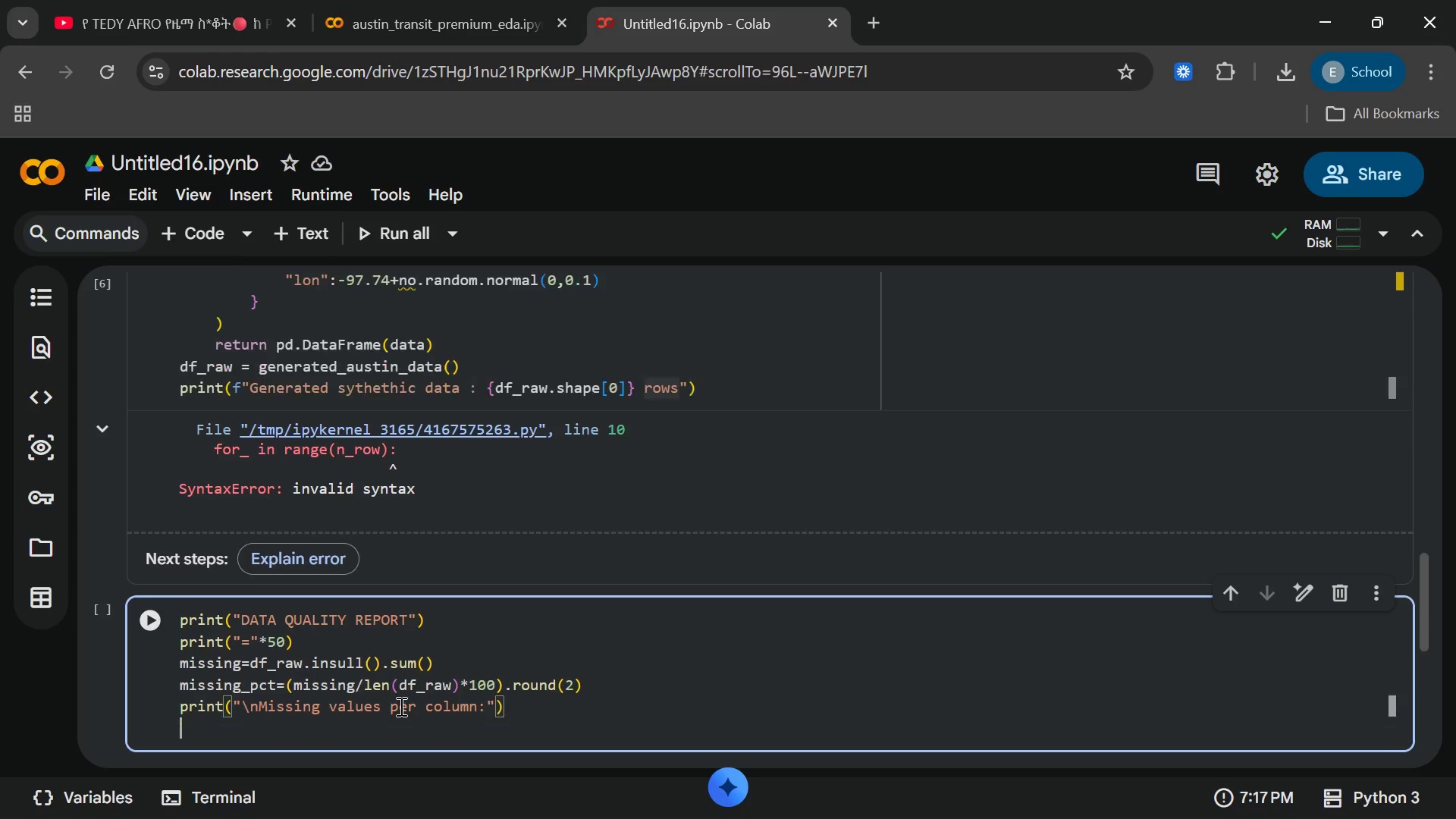 
key(Enter)
 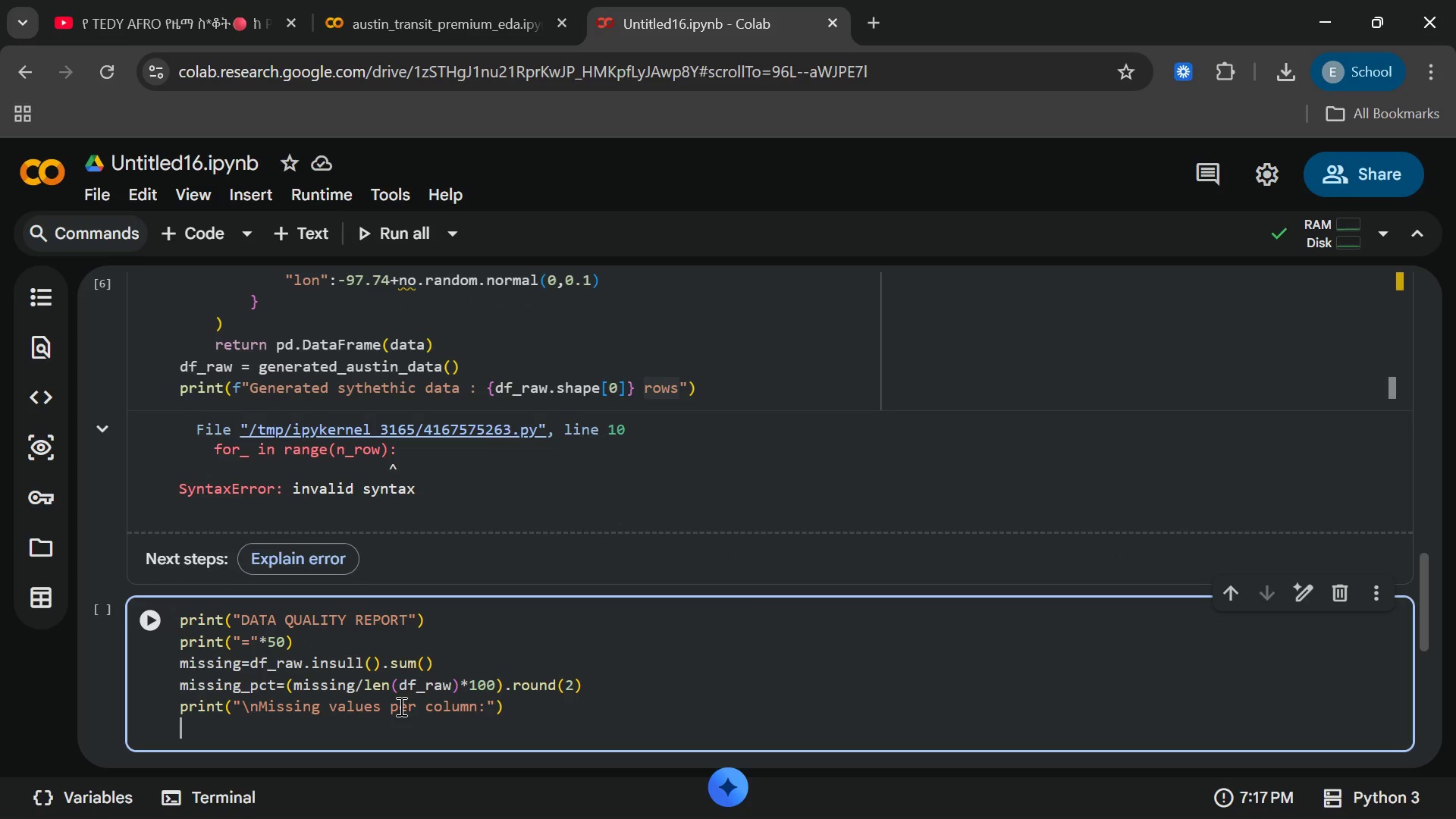 
wait(5.5)
 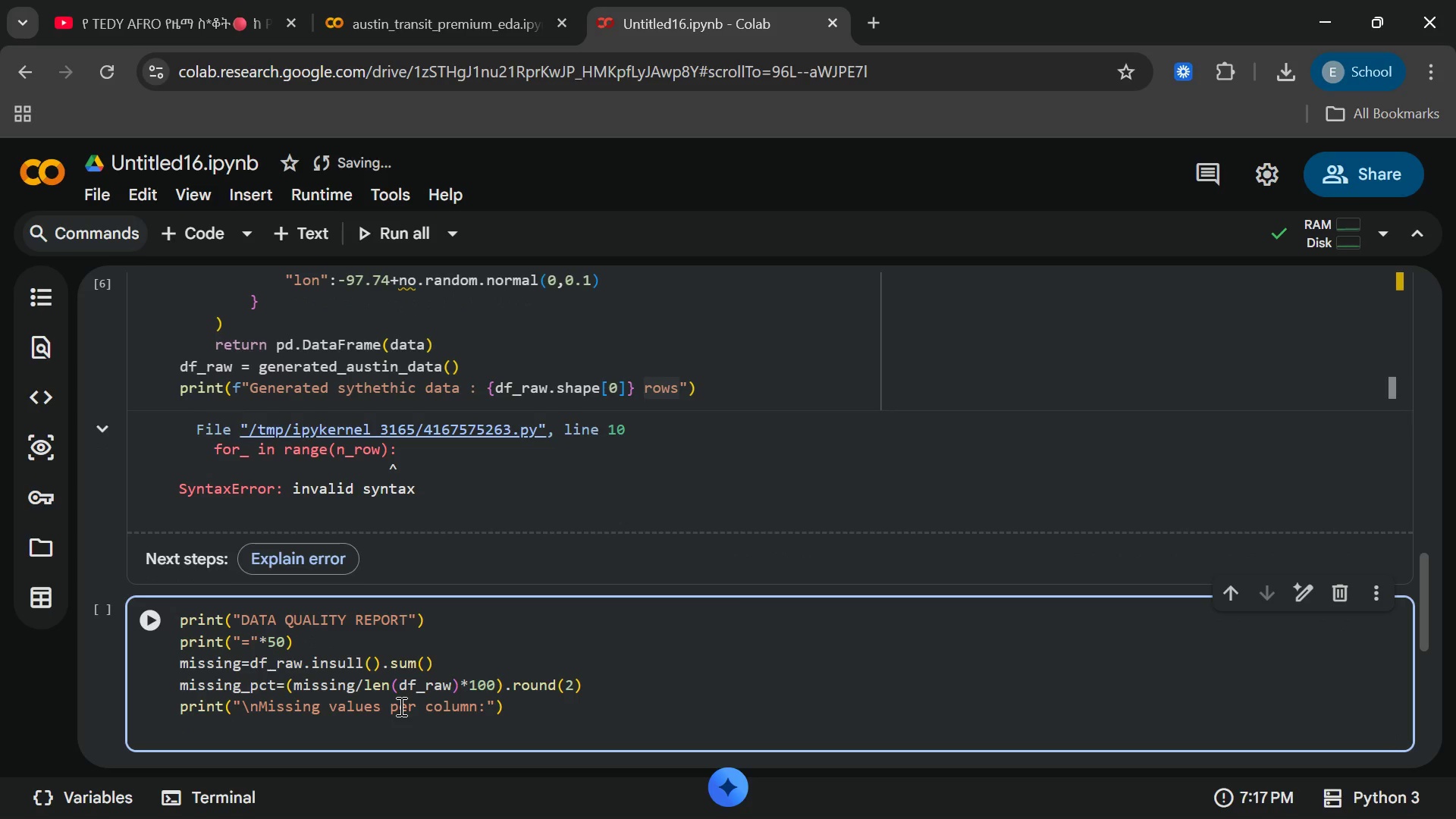 
type(print)
 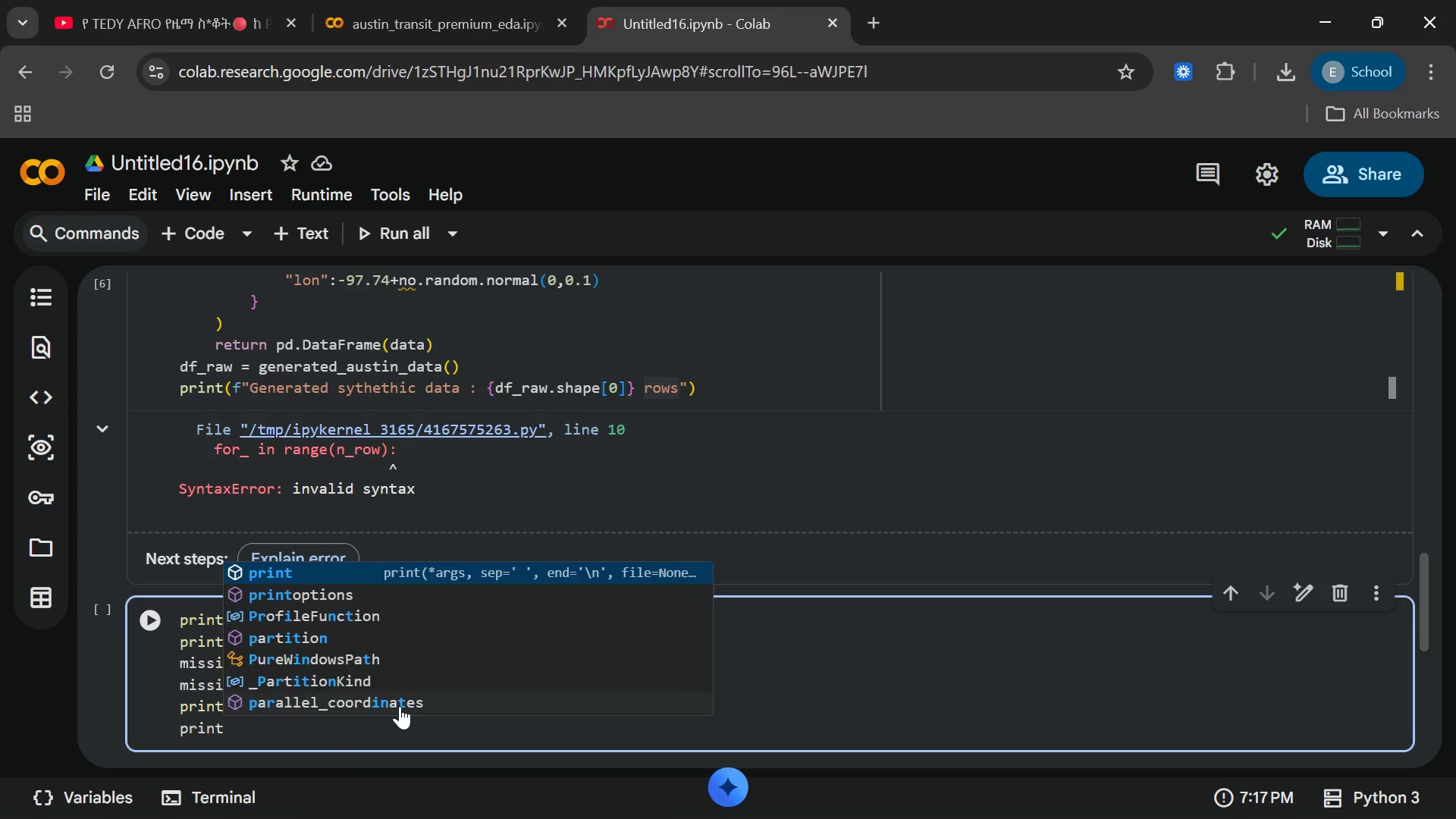 
key(Enter)
 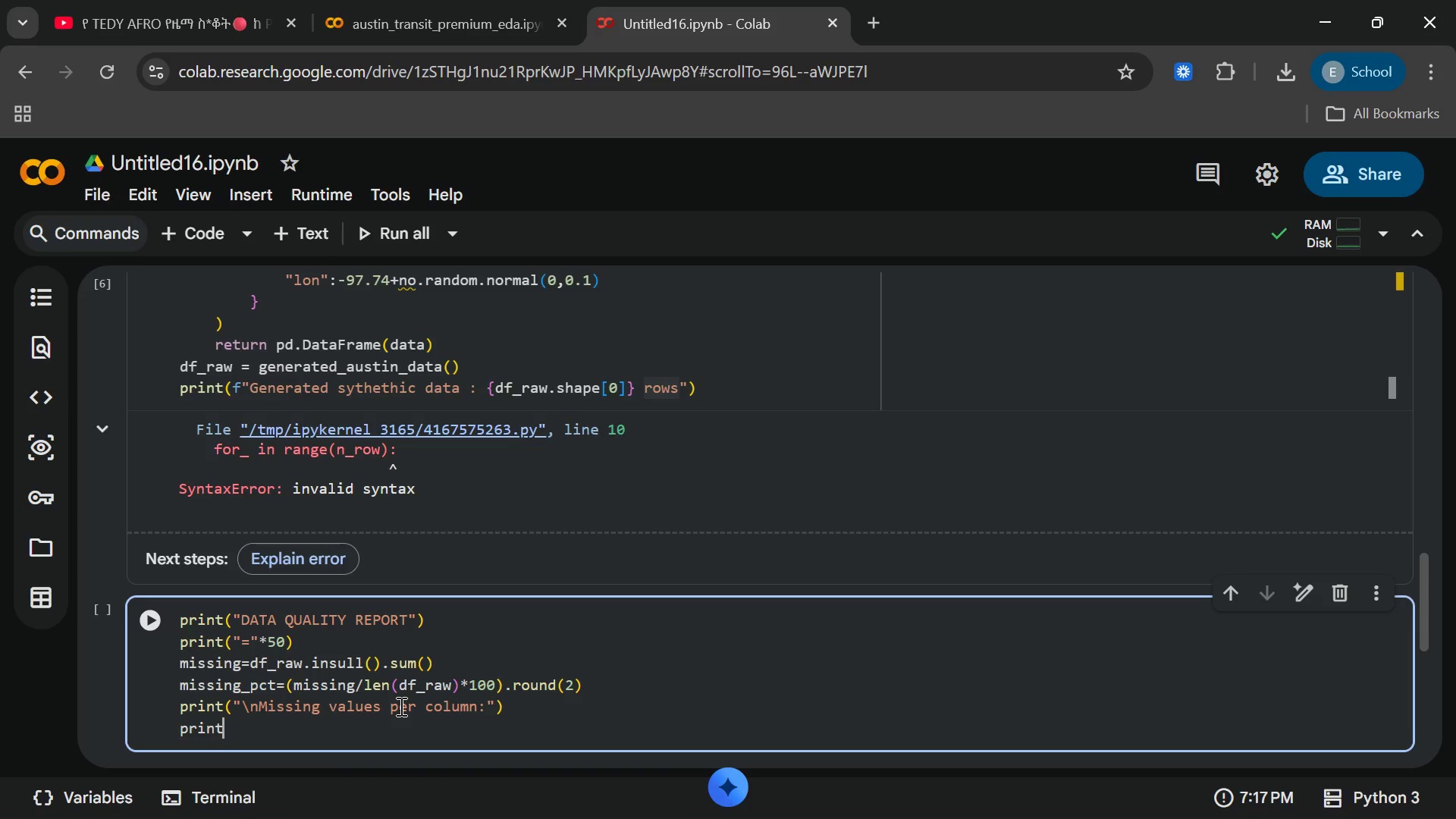 
wait(6.69)
 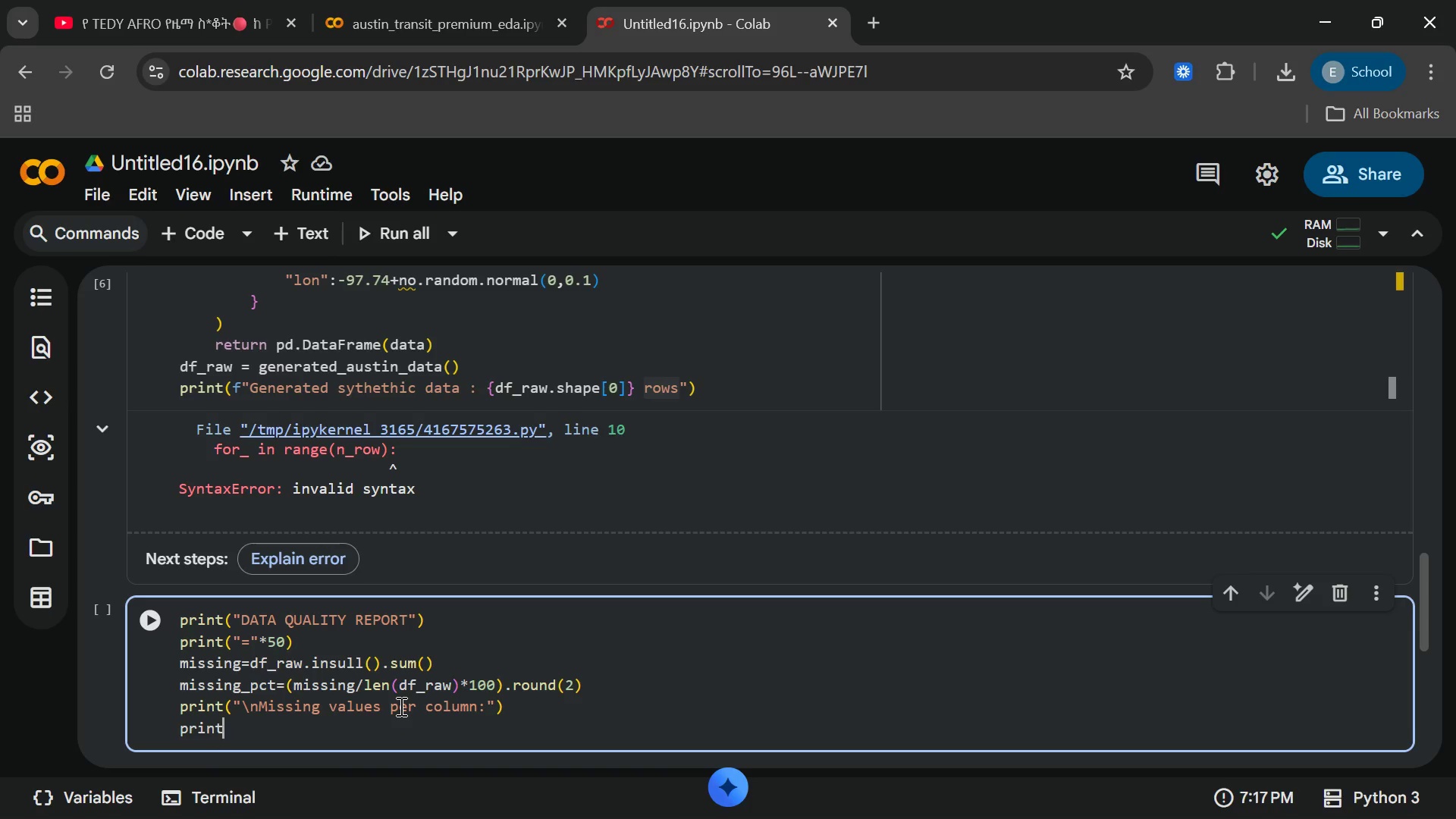 
key(Shift+9)
 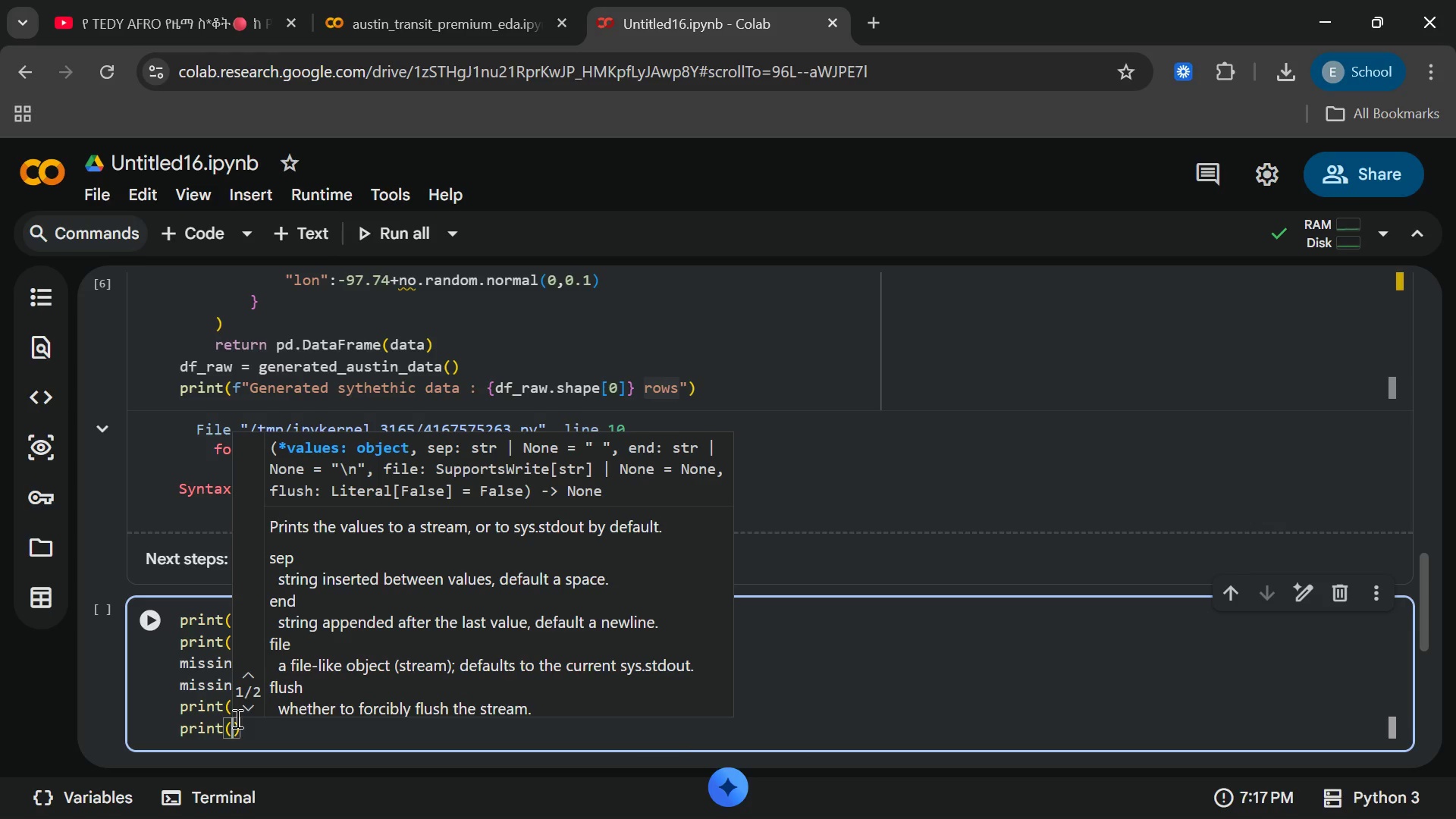 
wait(7.16)
 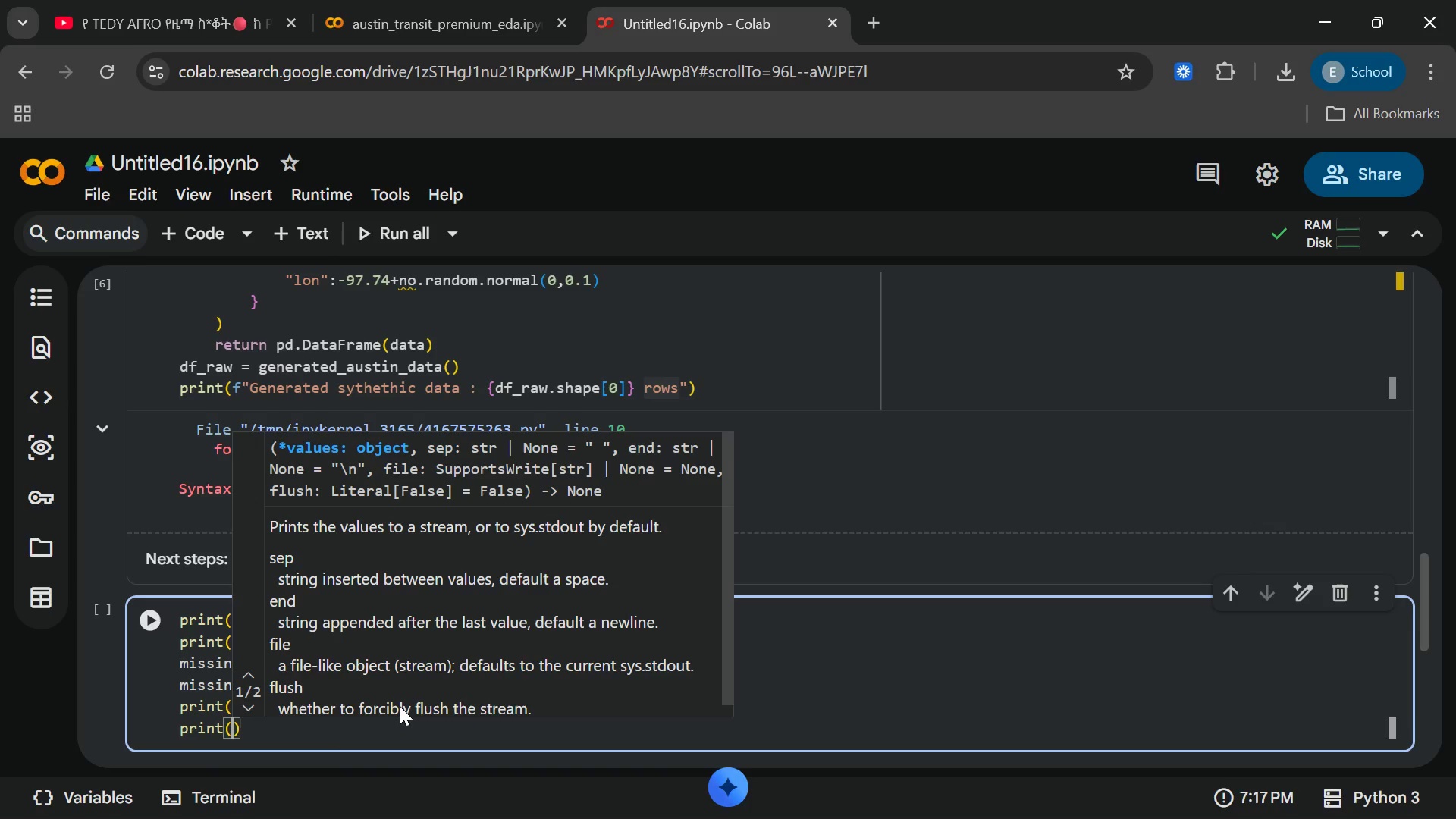 
left_click([191, 698])
 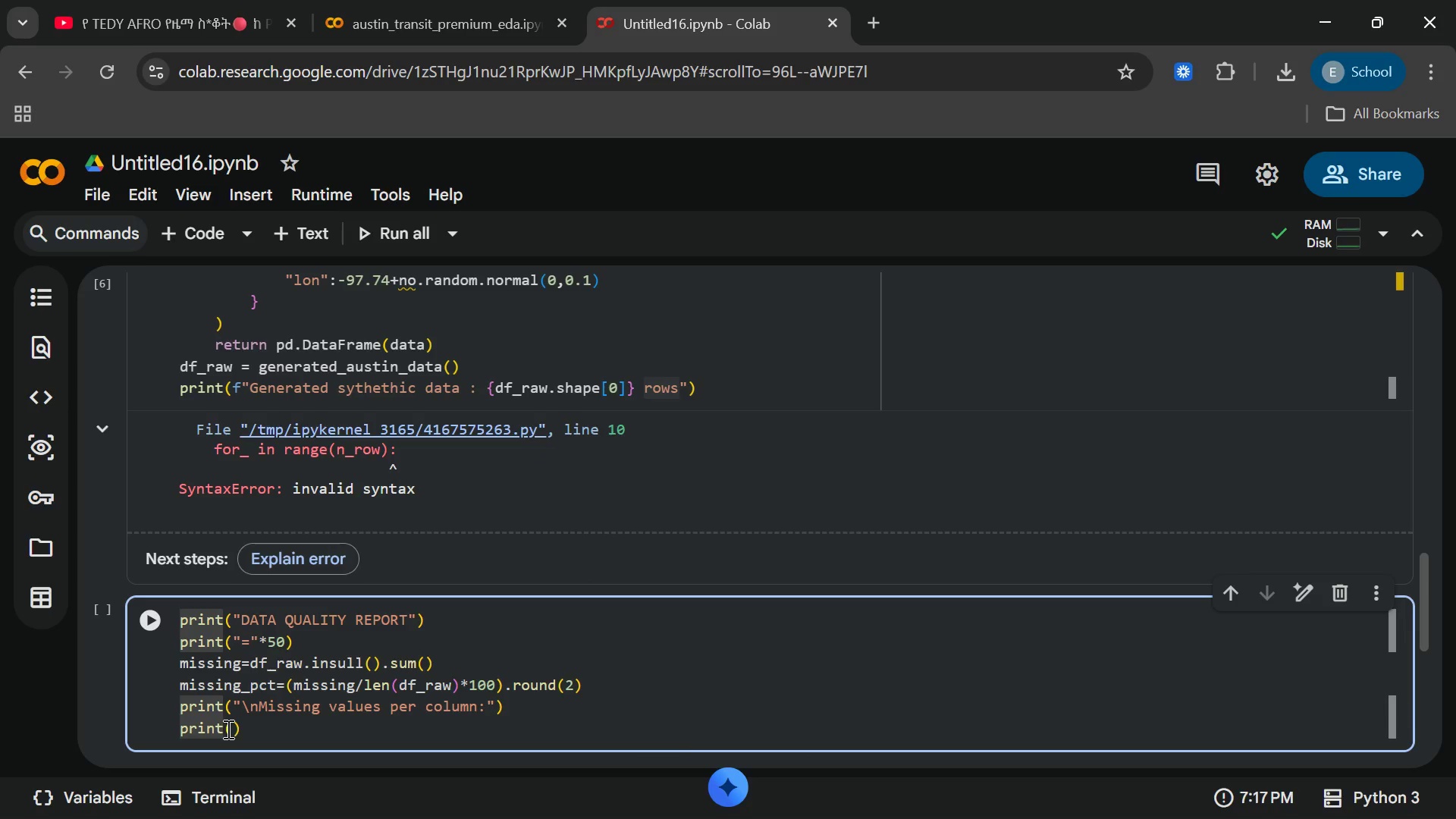 
left_click([230, 729])
 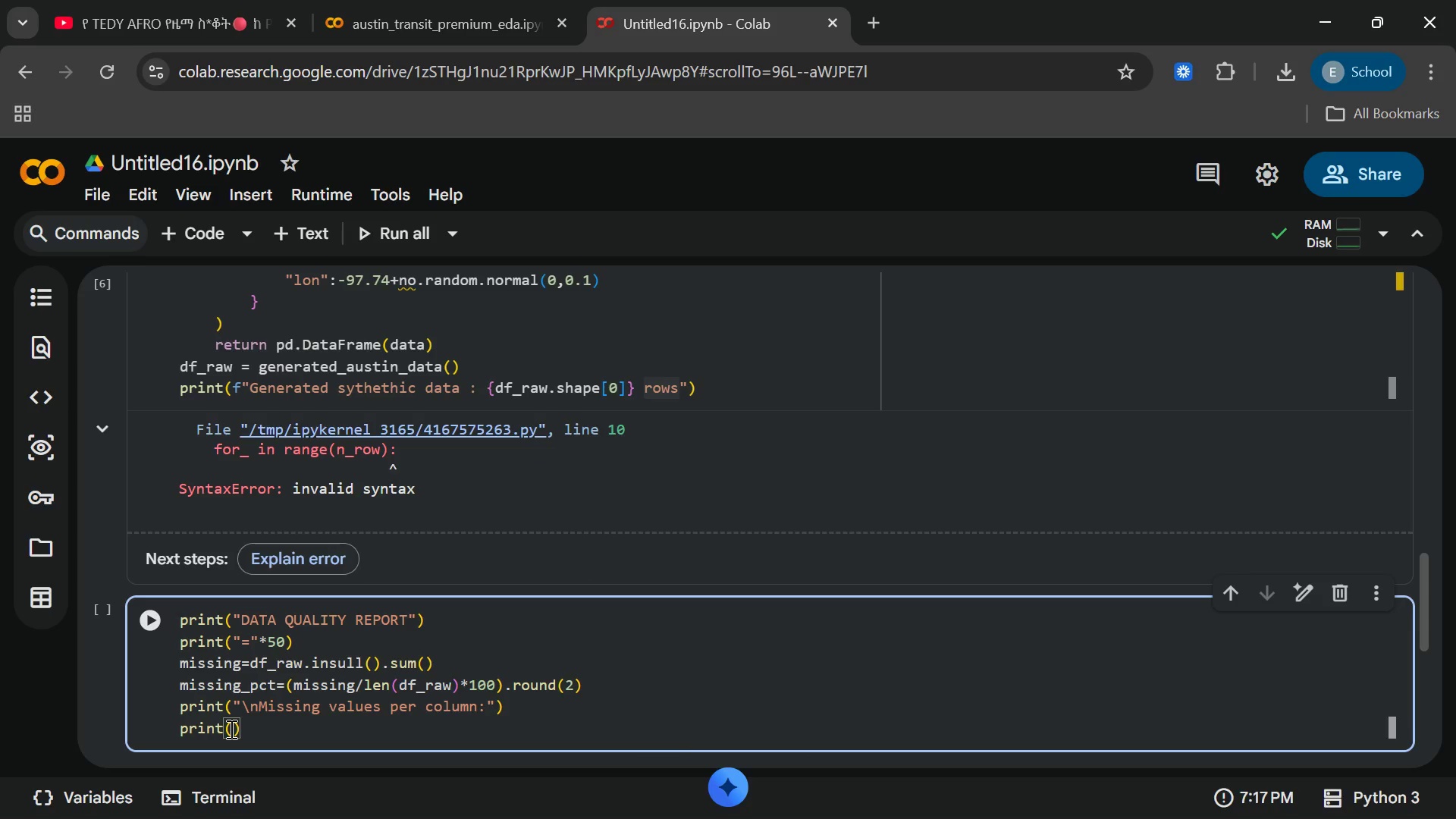 
type(pd.dara)
key(Backspace)
key(Backspace)
key(Backspace)
key(Backspace)
type(DataFra)
 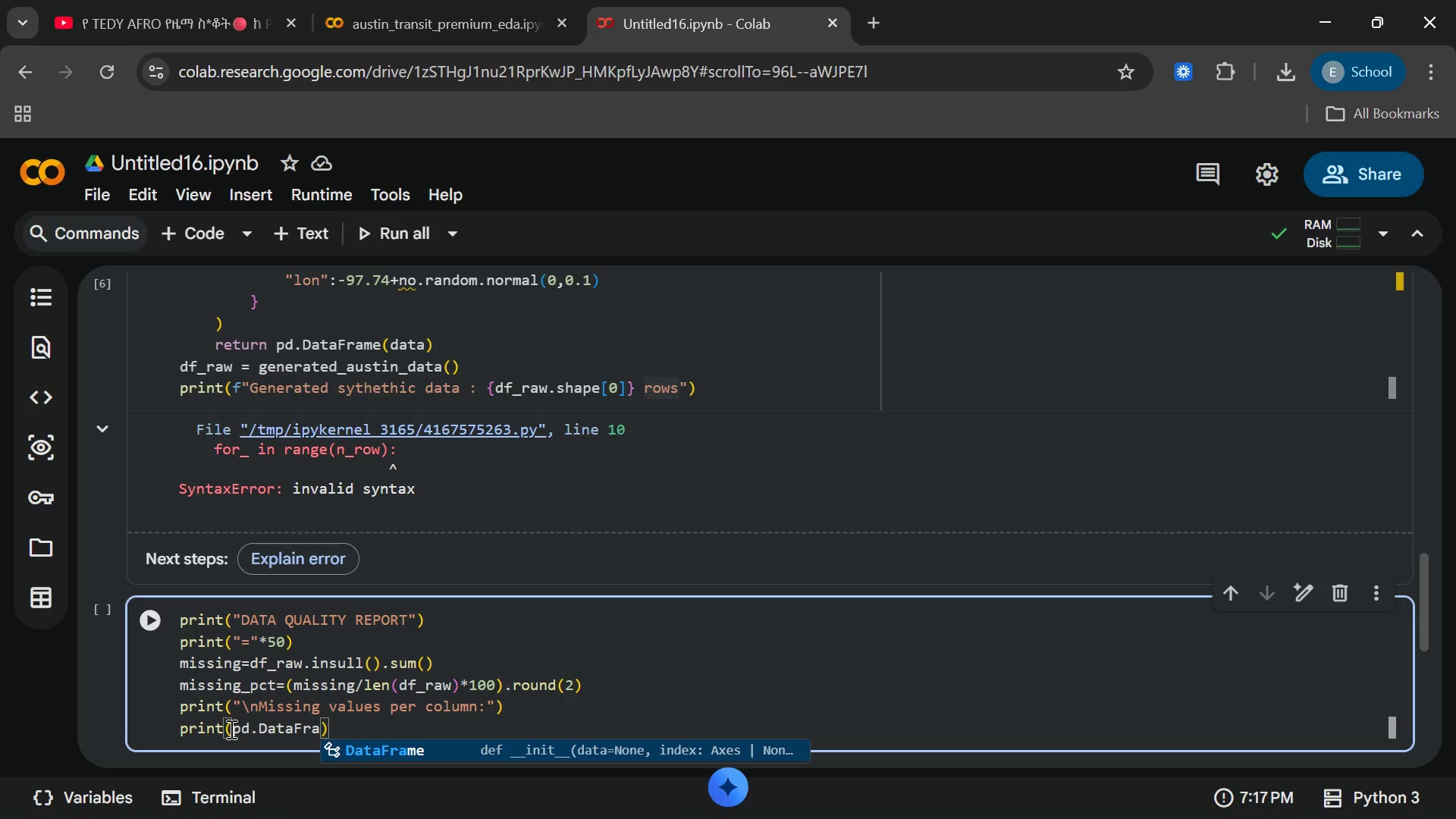 
key(Enter)
 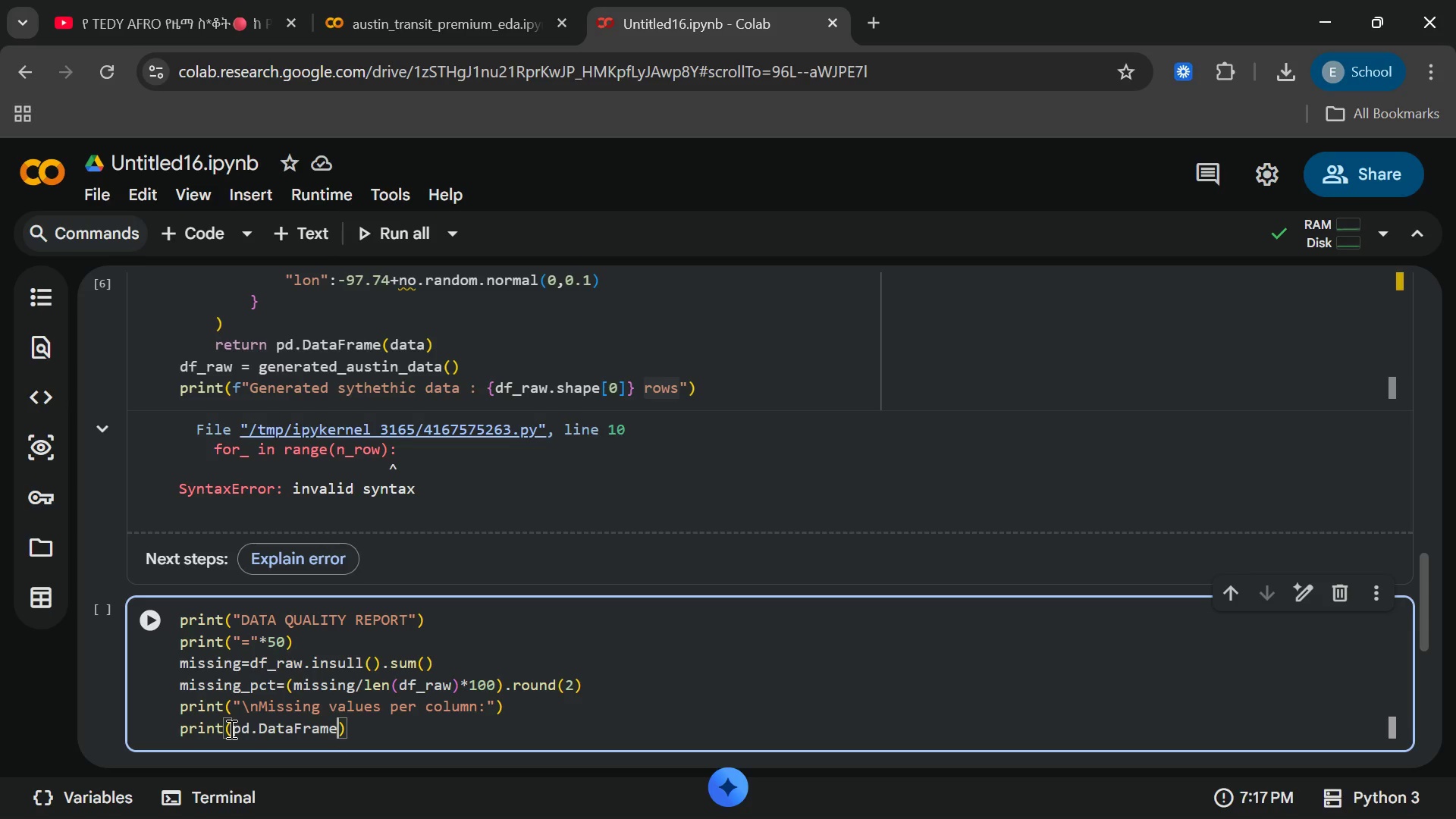 
type(({"missing)
 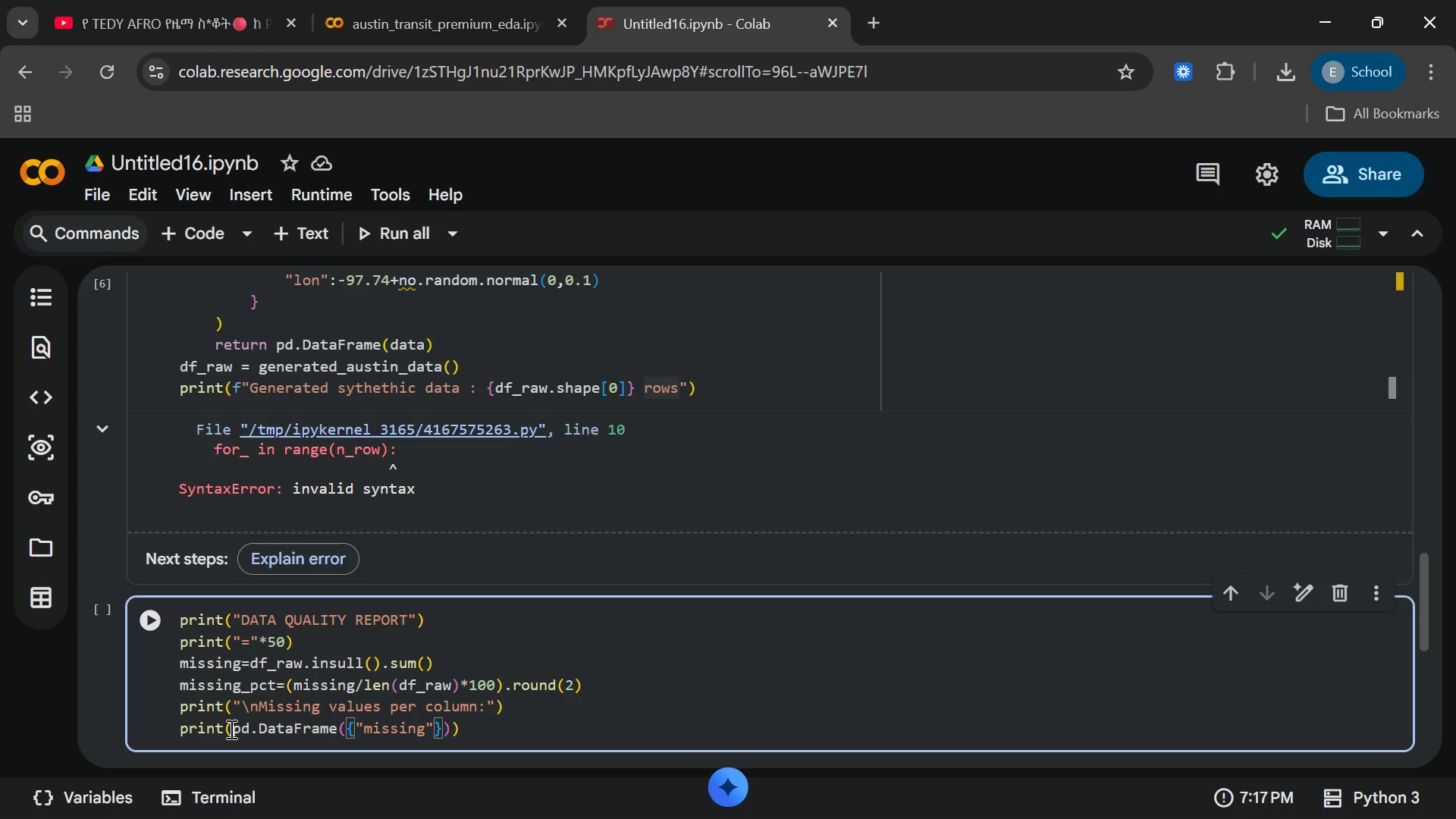 
wait(7.16)
 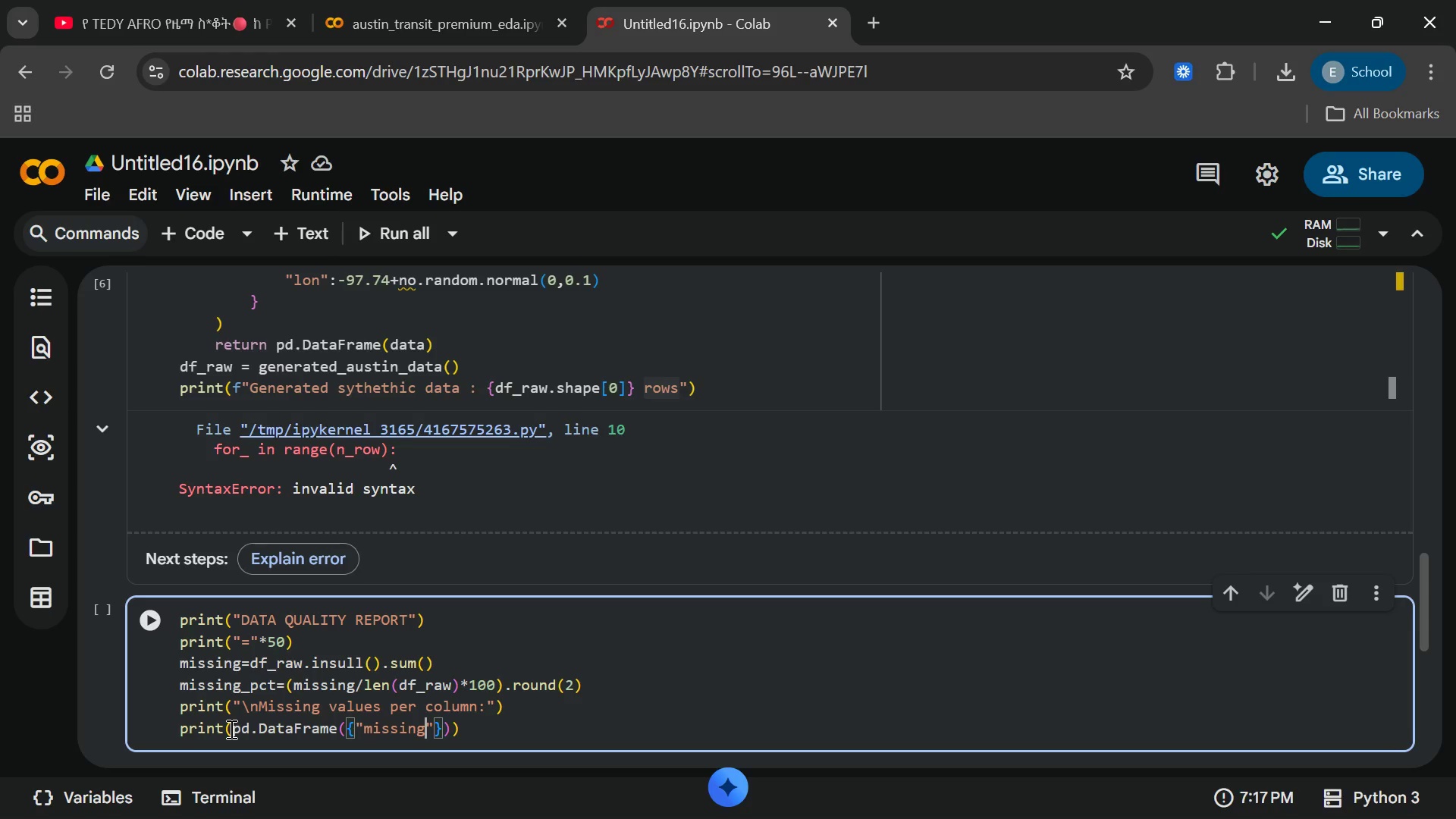 
type(ci)
key(Backspace)
key(Backspace)
type( count)
 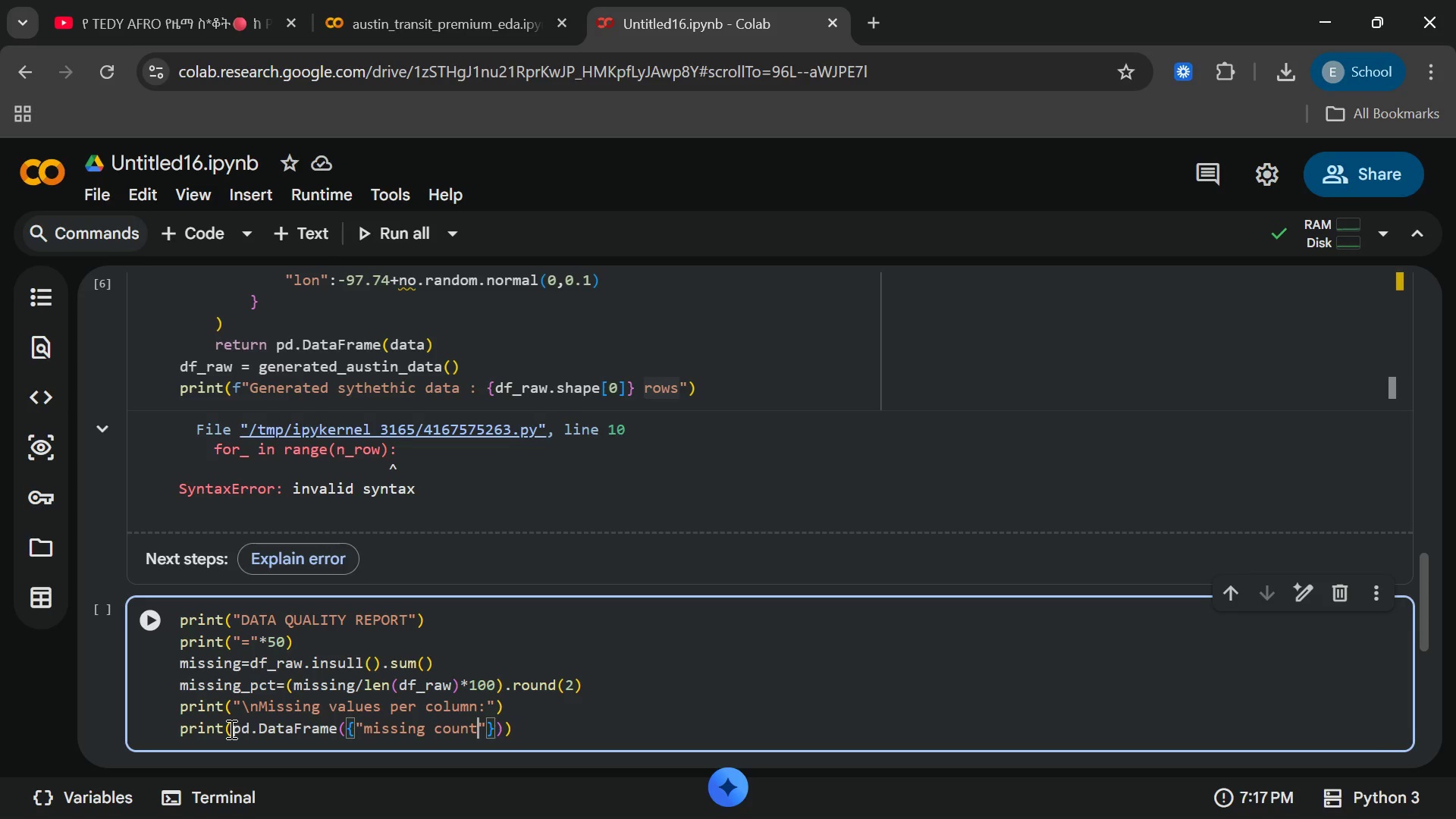 
key(ArrowRight)
 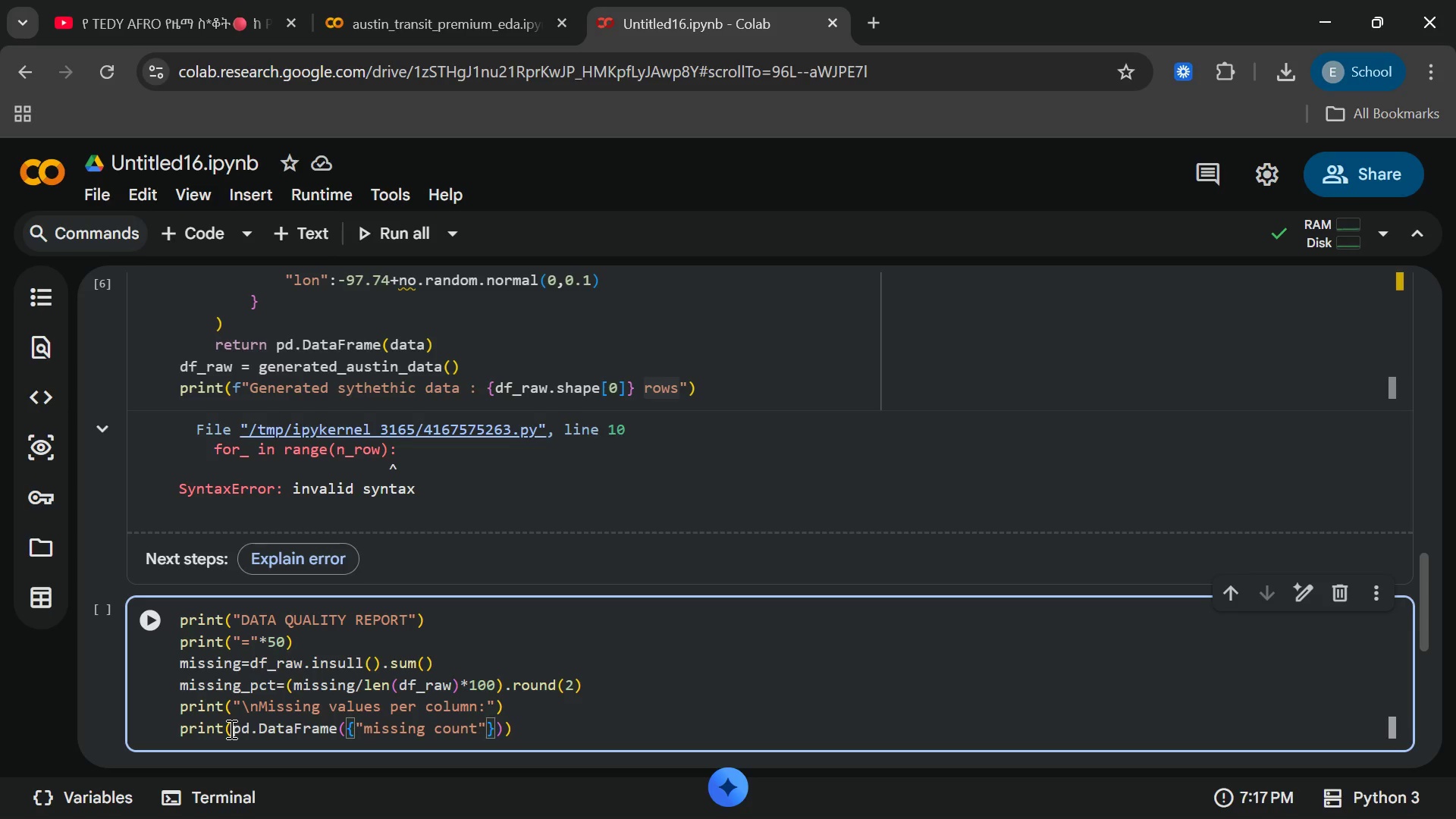 
type(: miss)
 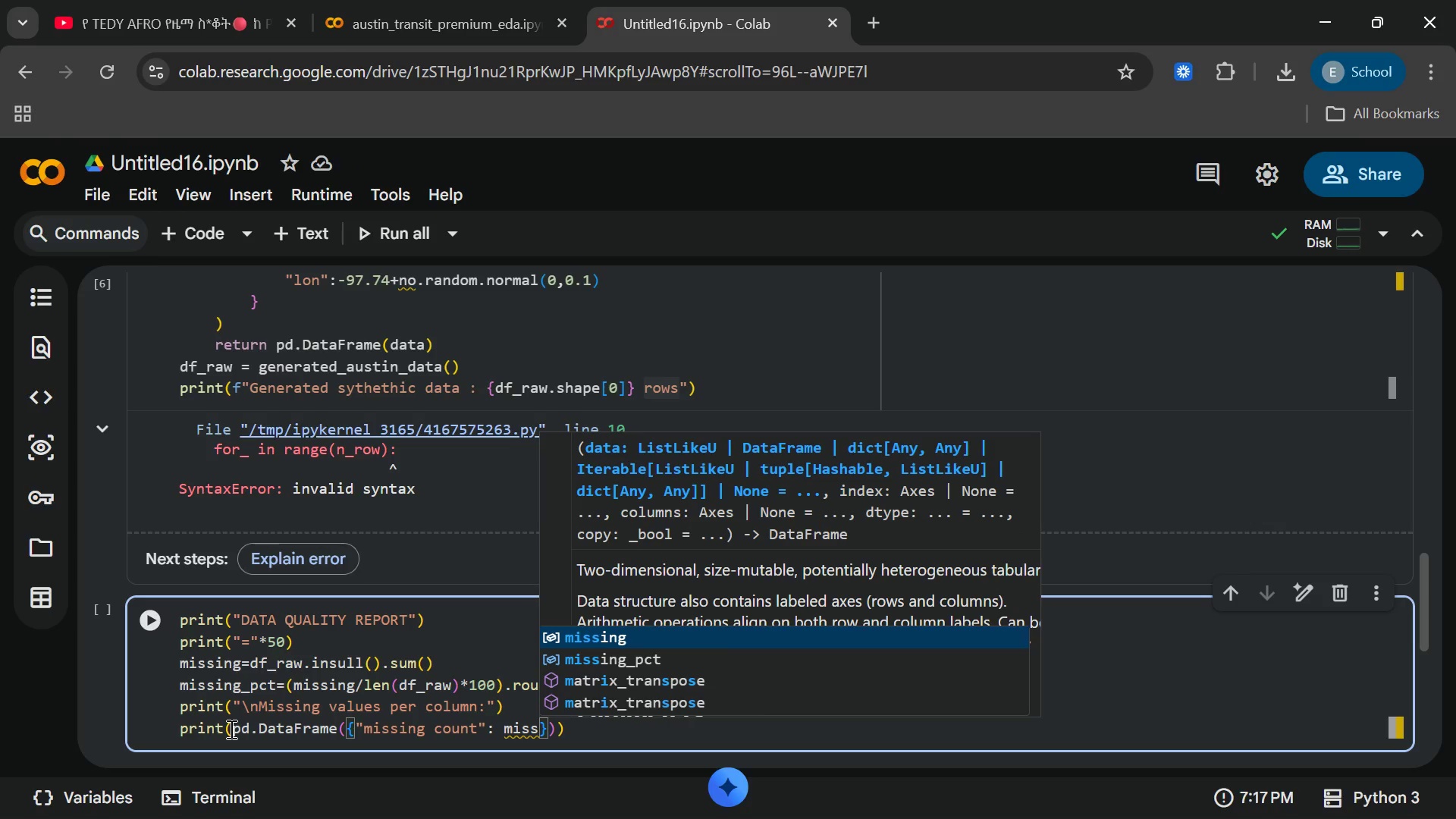 
type(ing)
 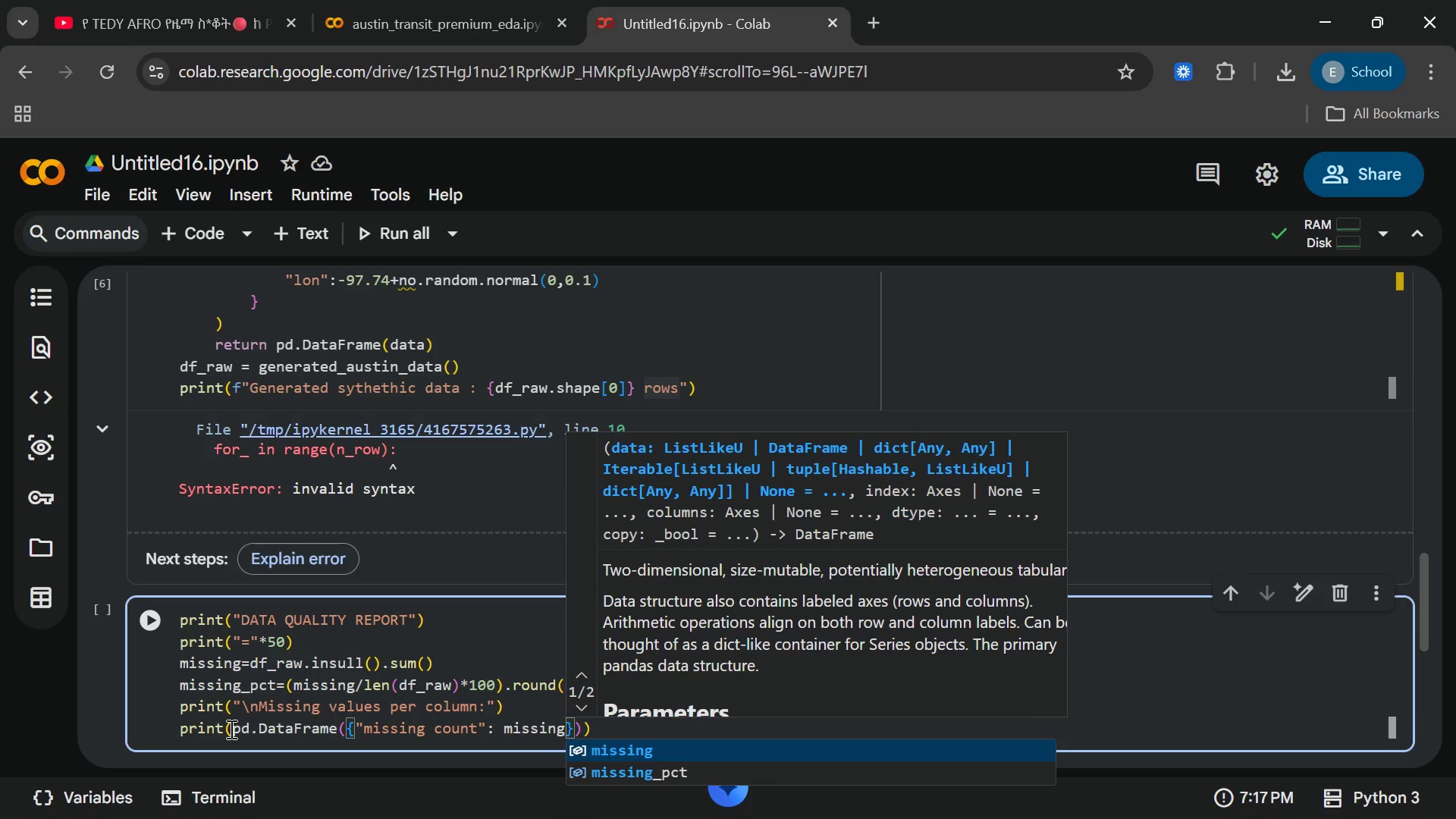 
type(,"miss)
 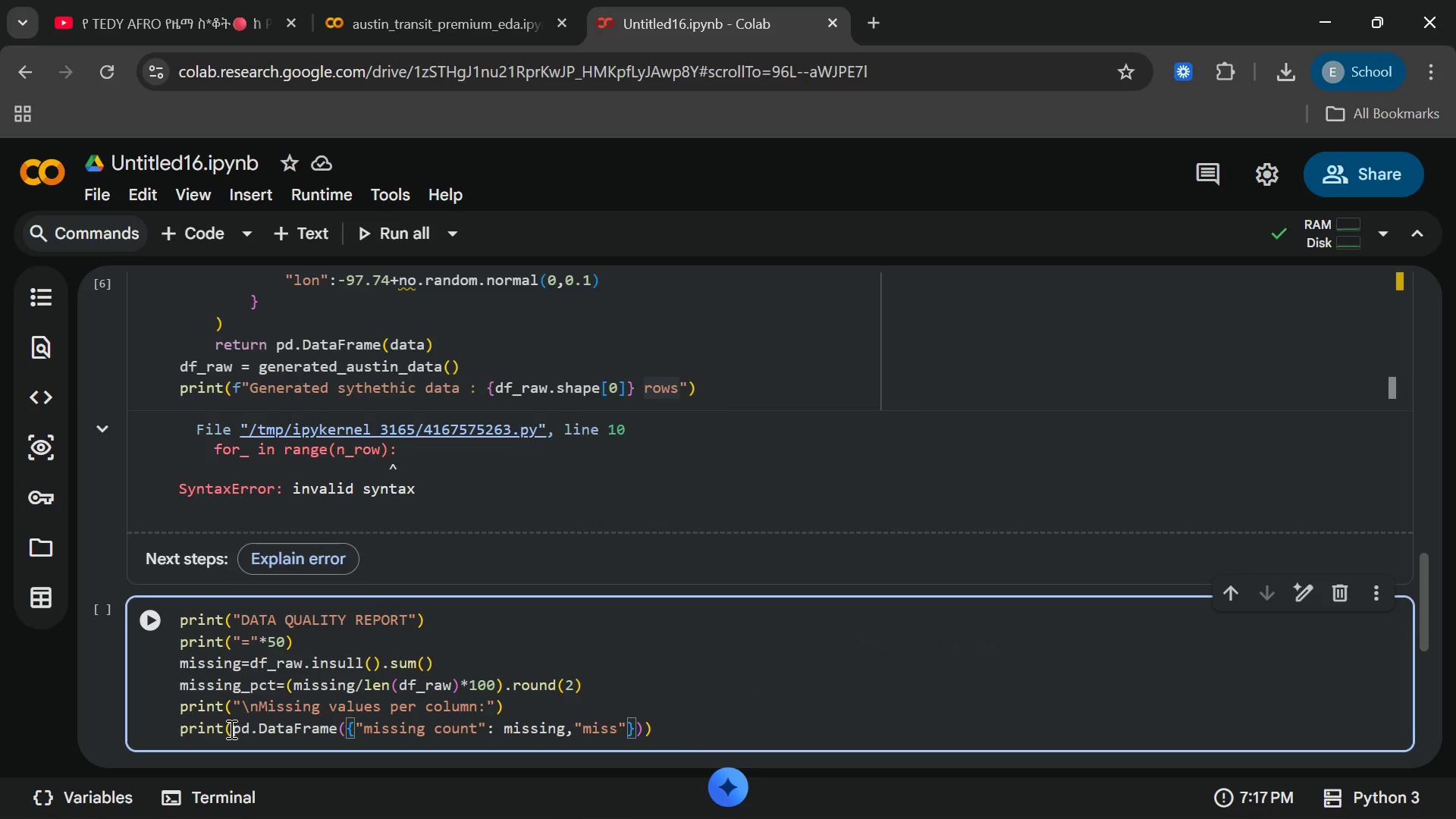 
type(i)
key(Backspace)
type(ing)
 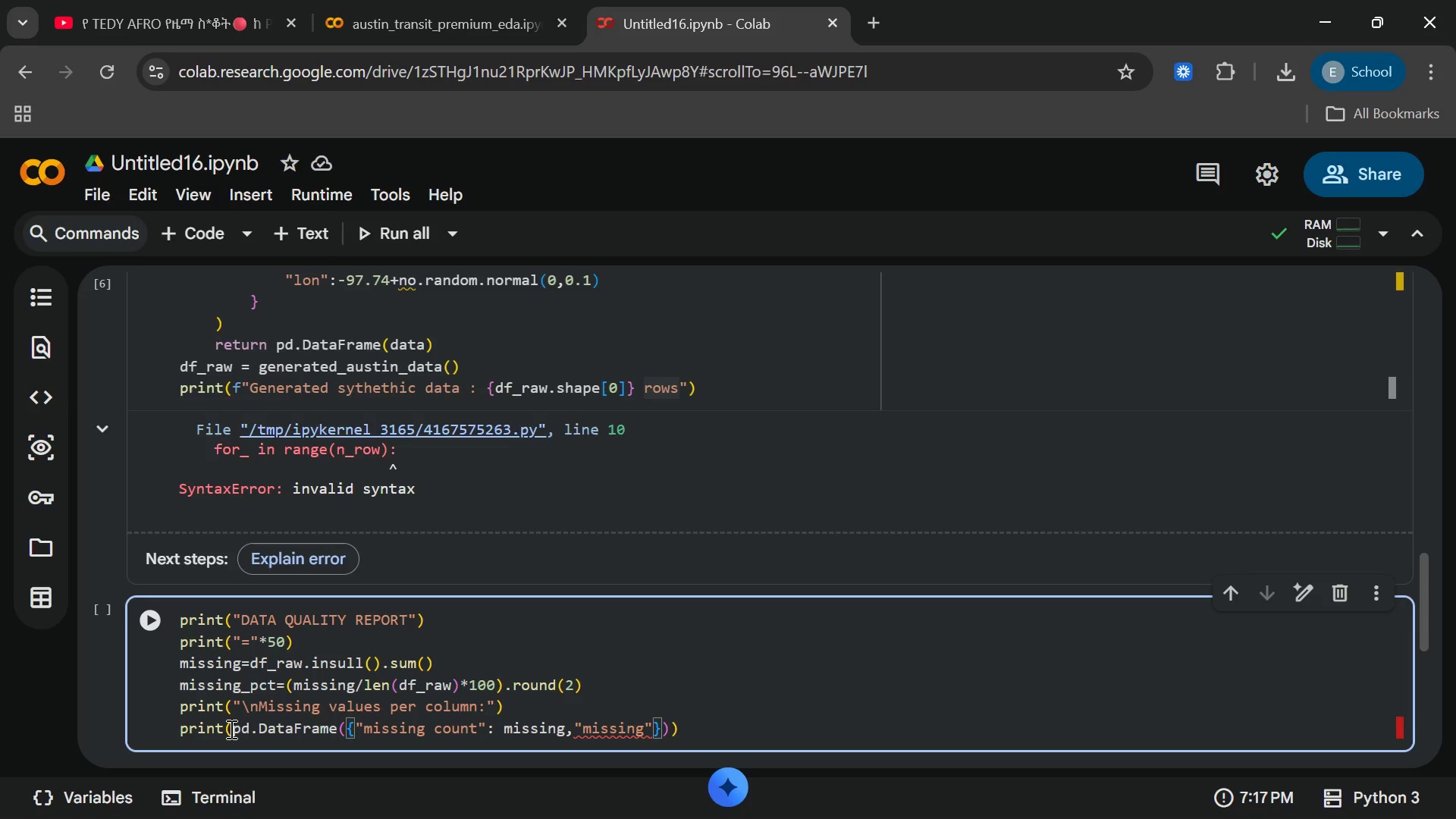 
key(Shift+5)
 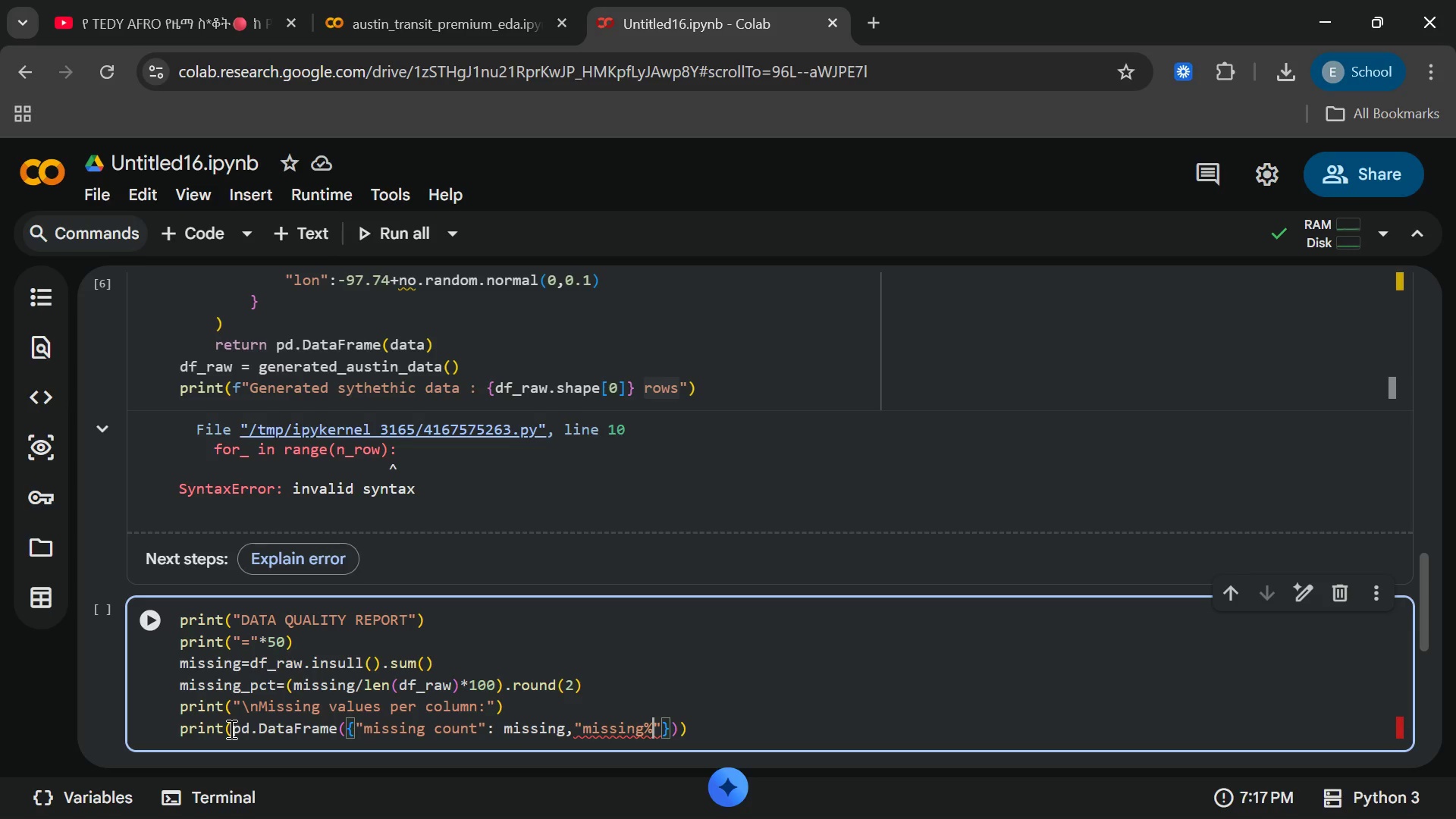 
key(ArrowLeft)
 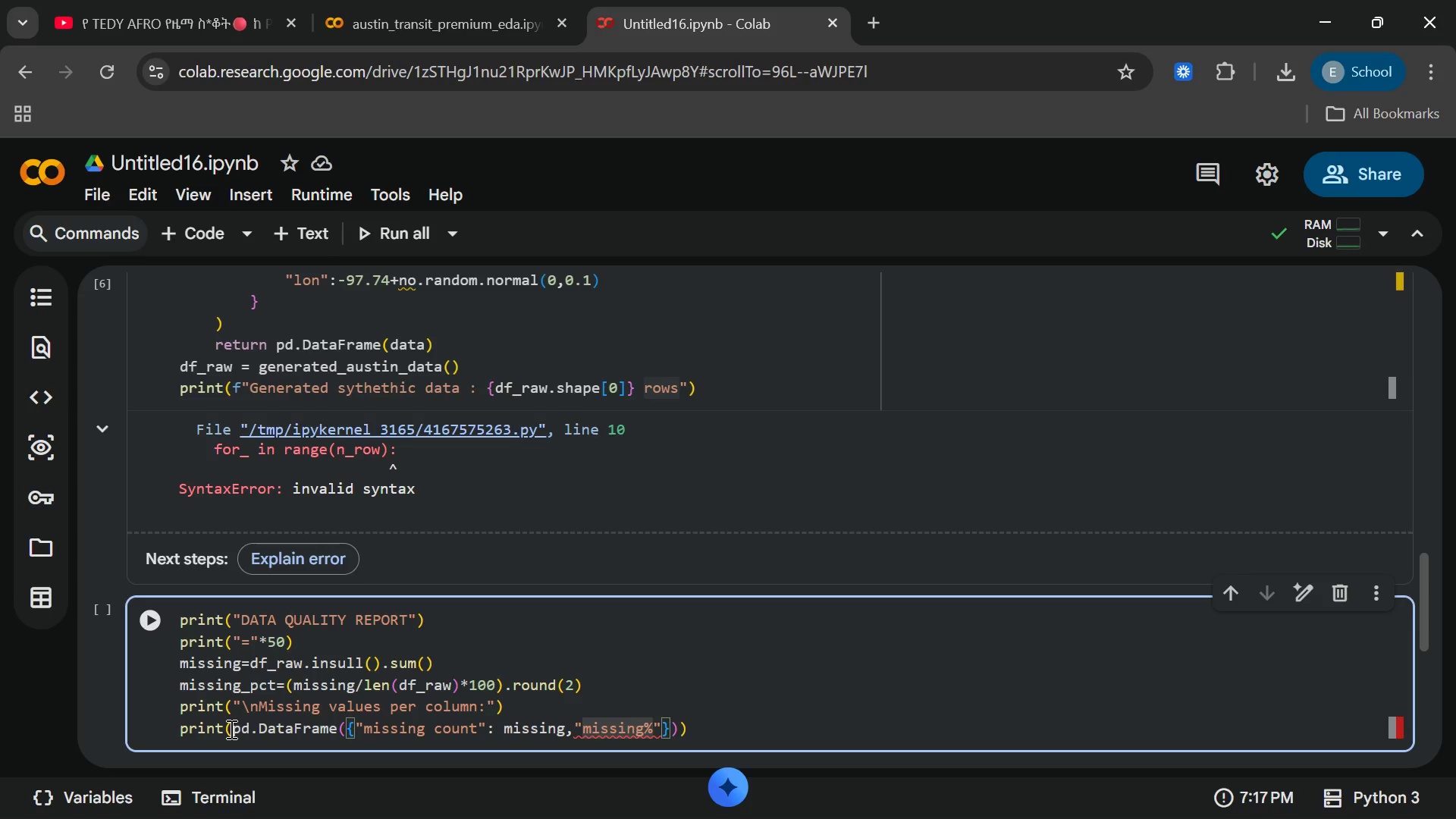 
key(Space)
 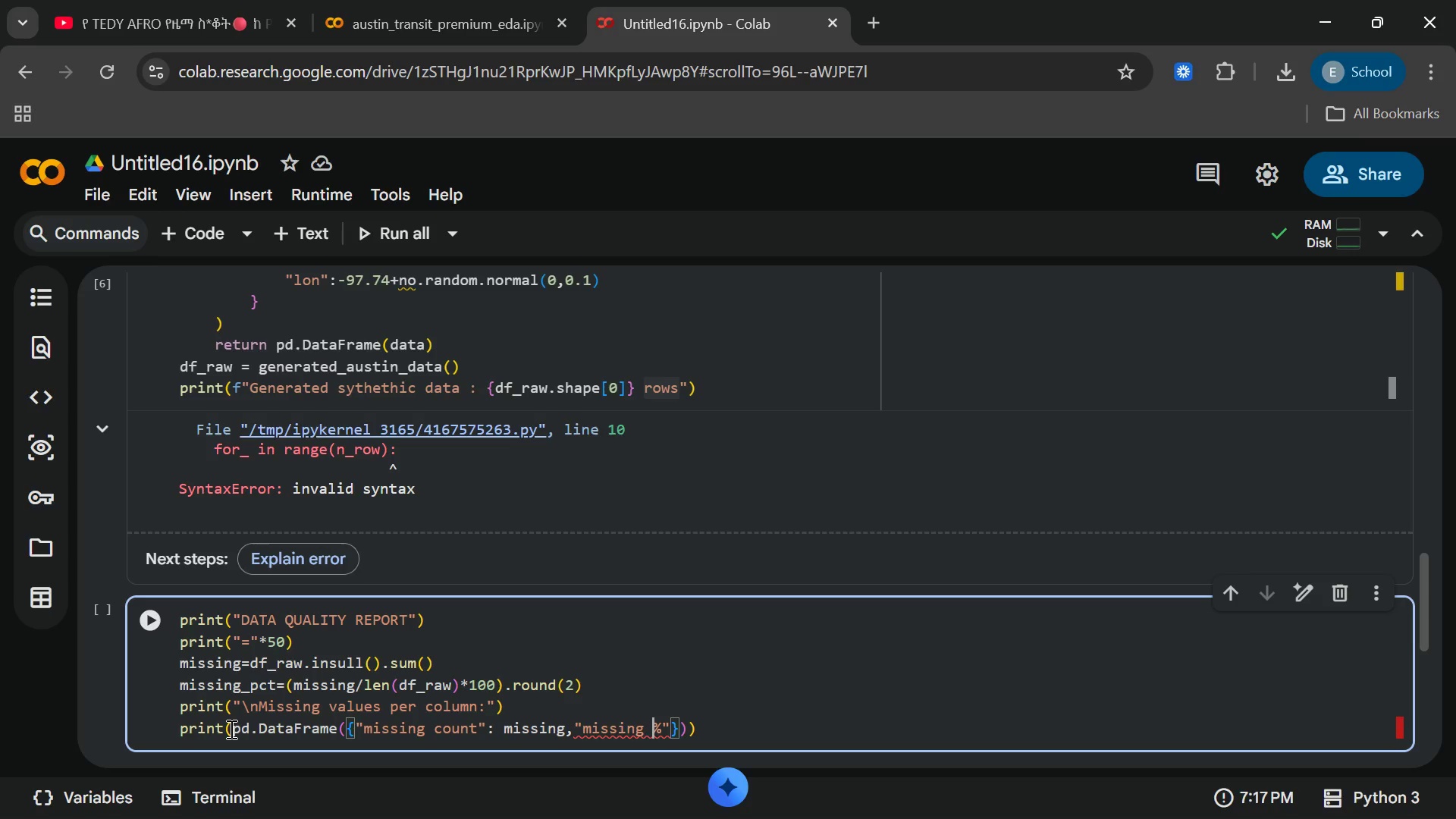 
key(ArrowRight)
 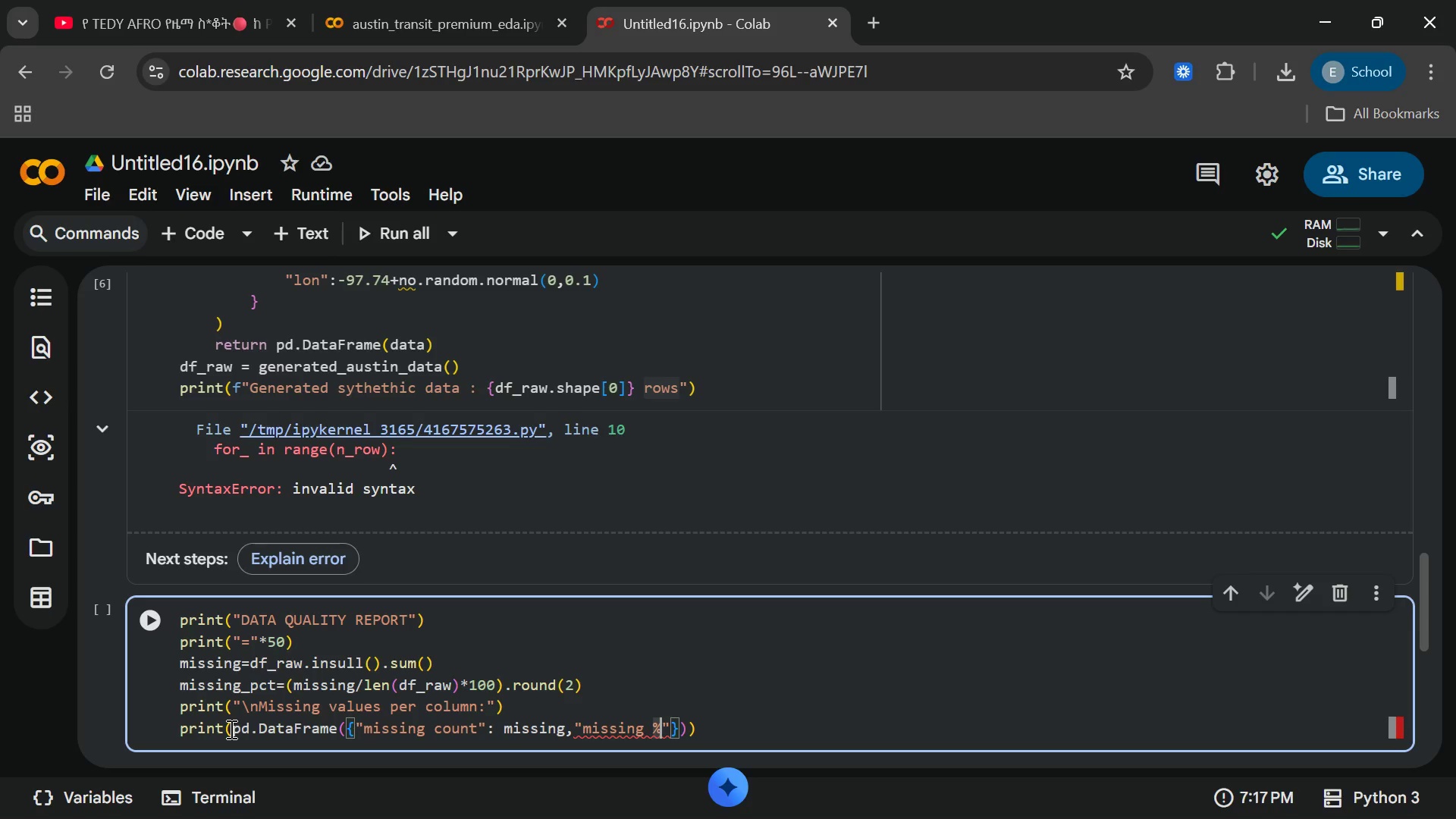 
key(ArrowRight)
 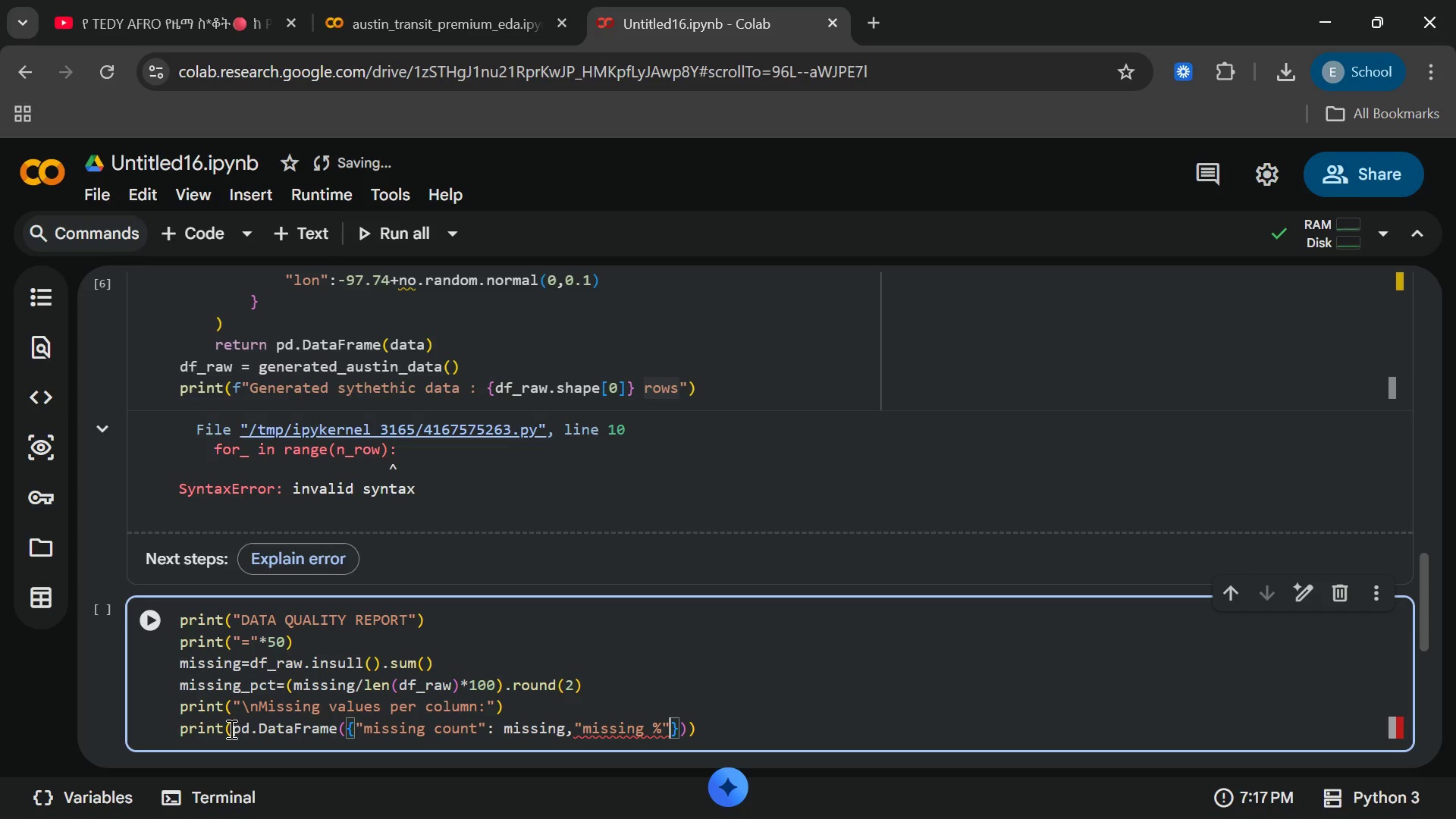 
key(Shift+Semicolon)
 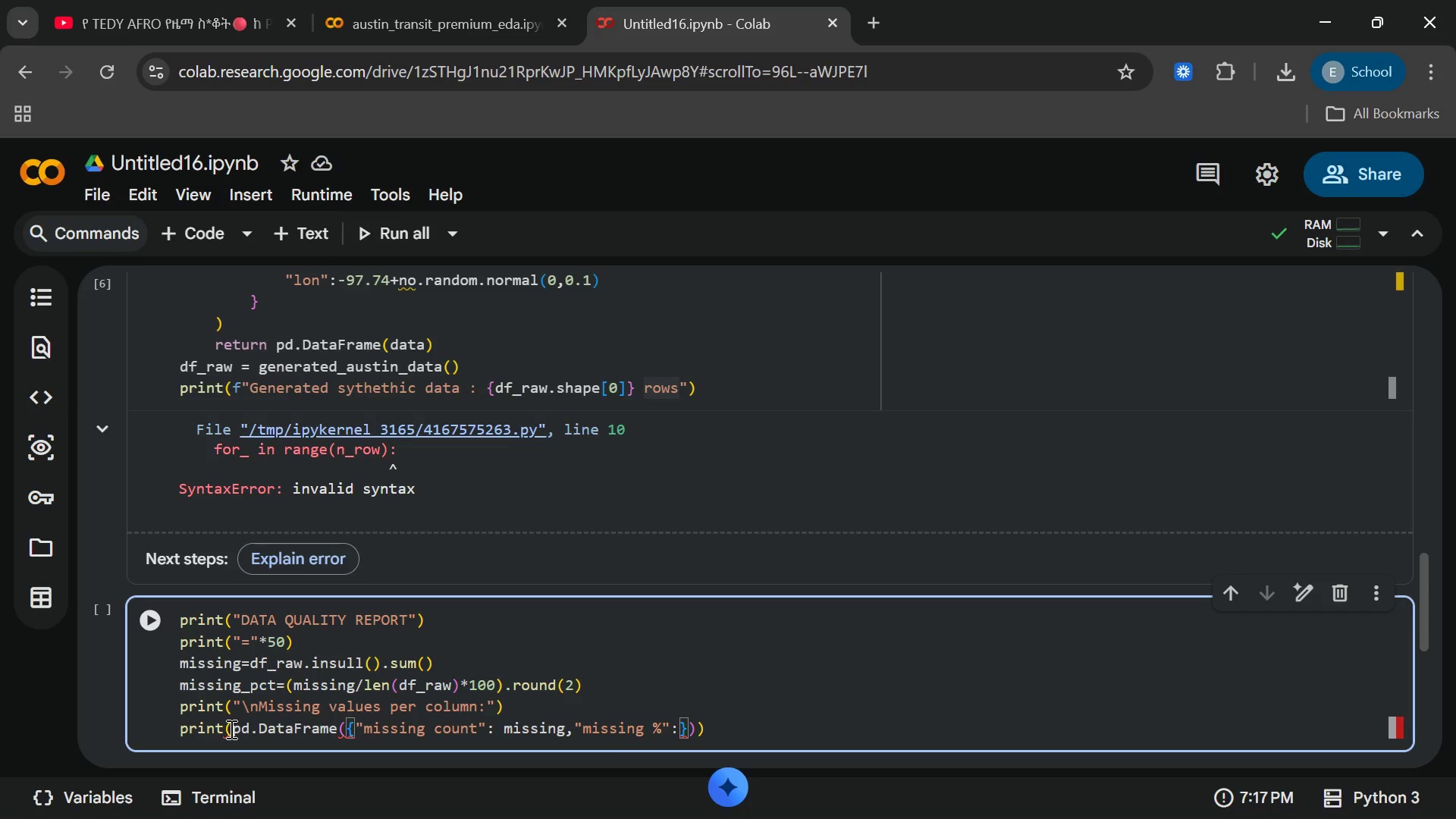 
type(missing)
 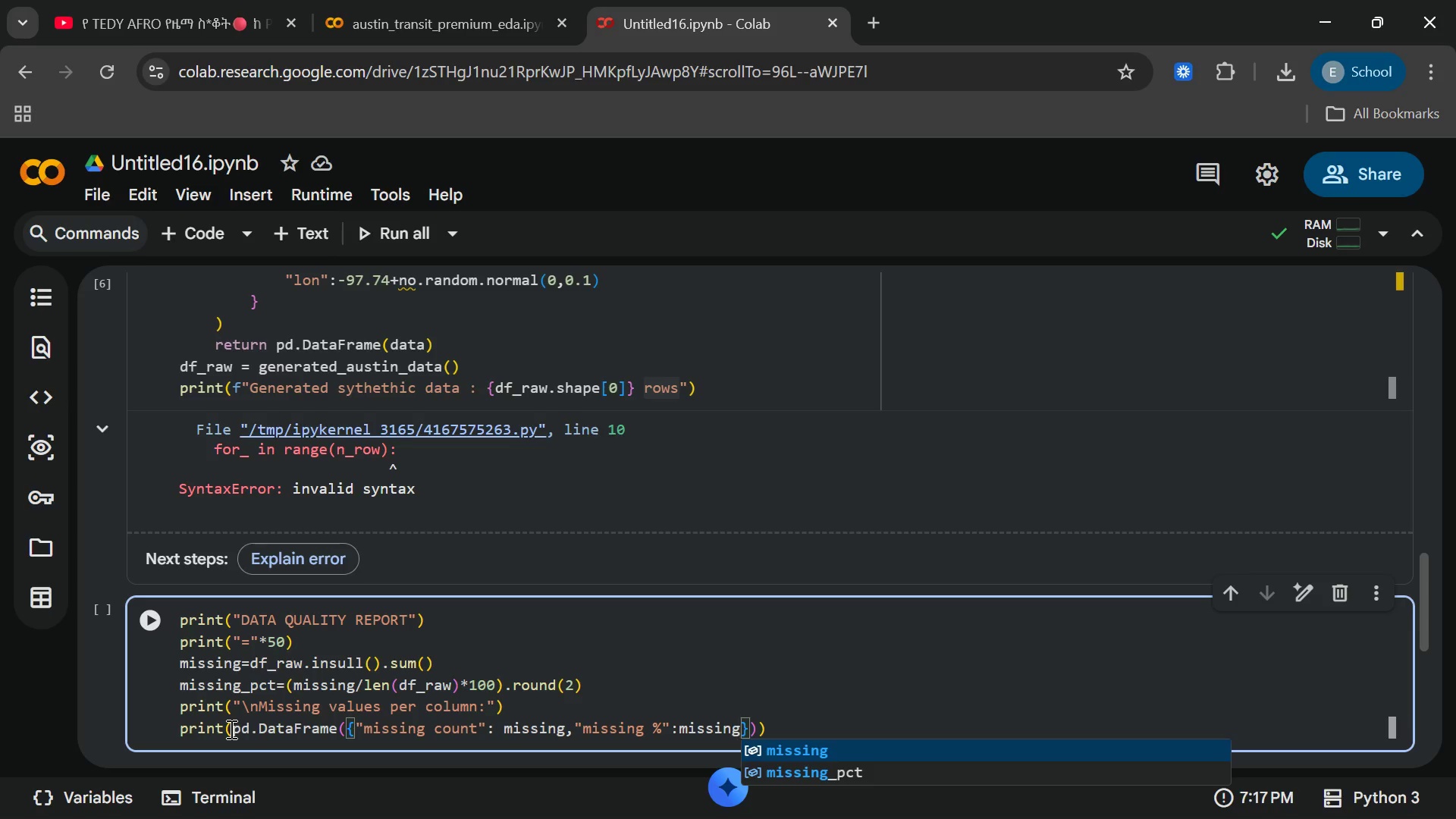 
hold_key(key=ShiftRight, duration=0.86)
 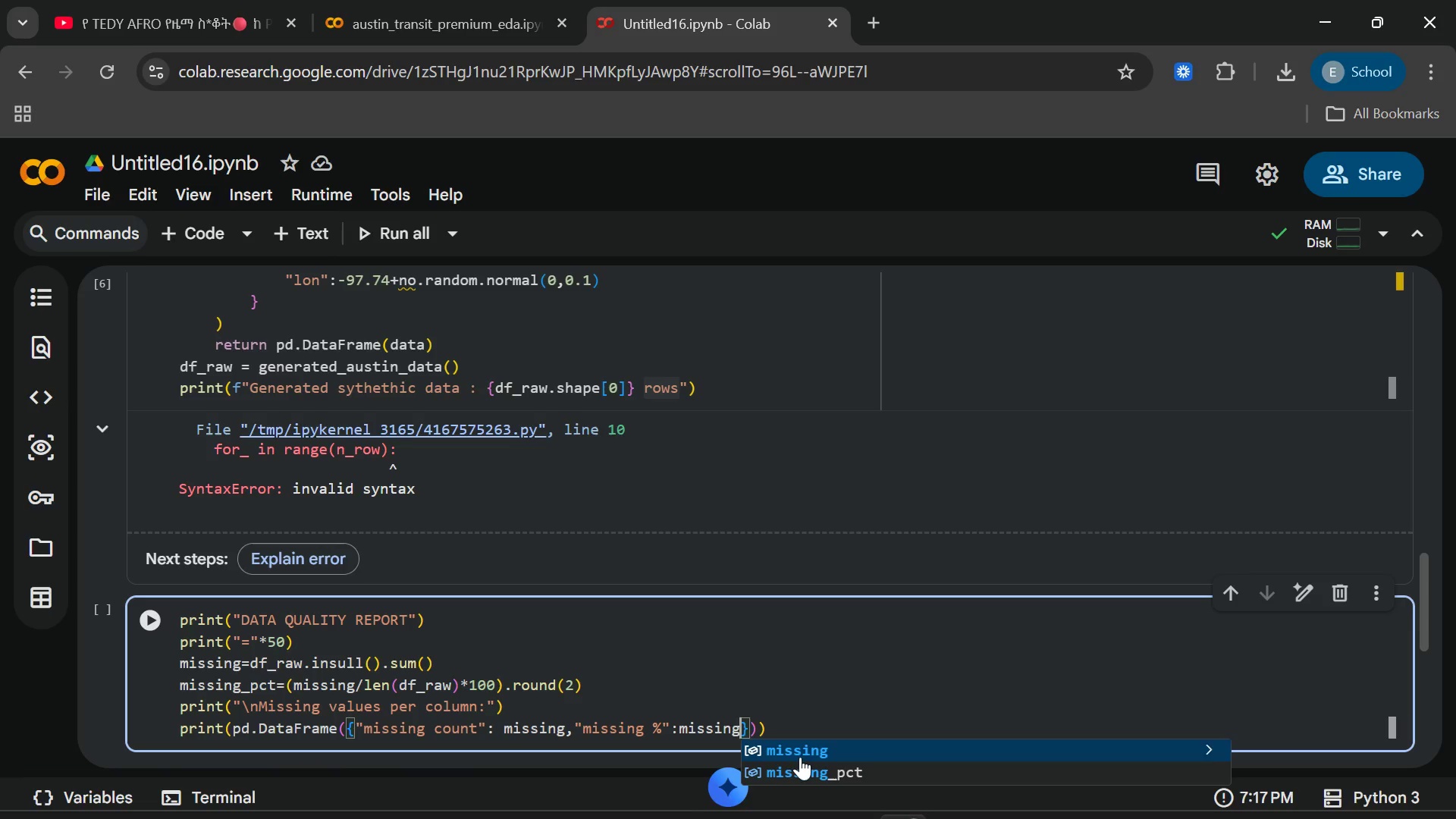 
left_click([800, 765])
 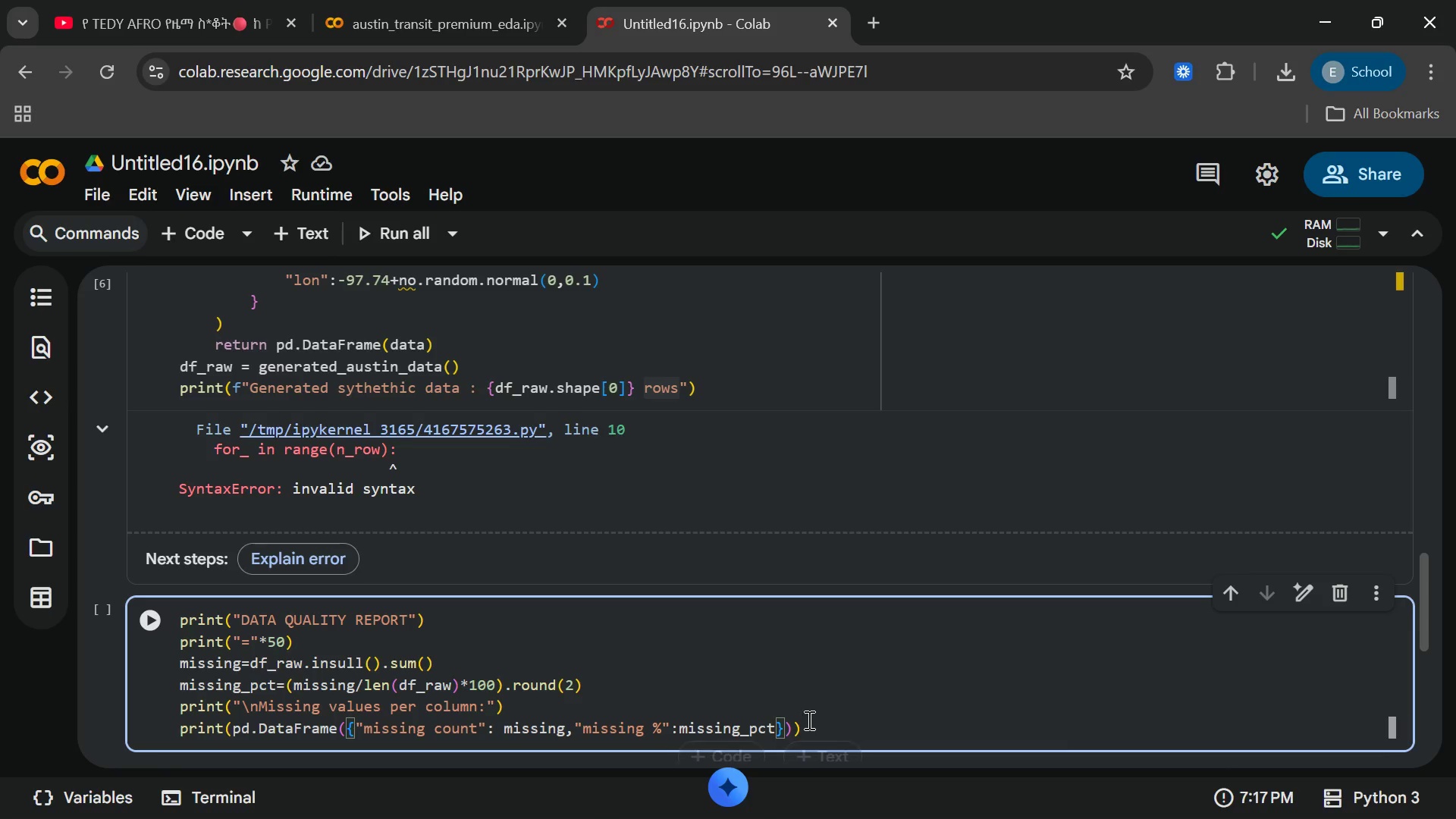 
left_click([808, 720])
 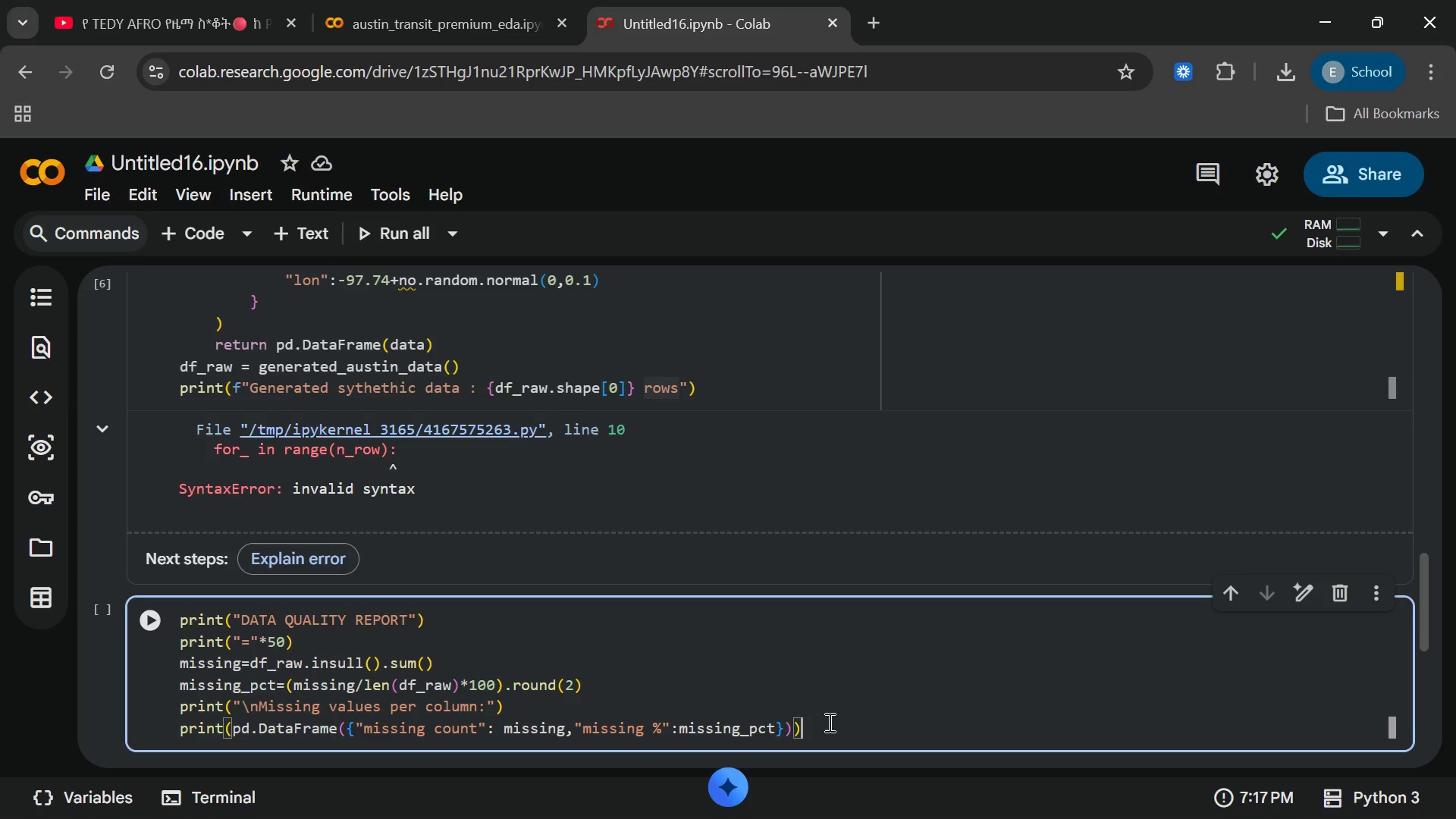 
wait(5.33)
 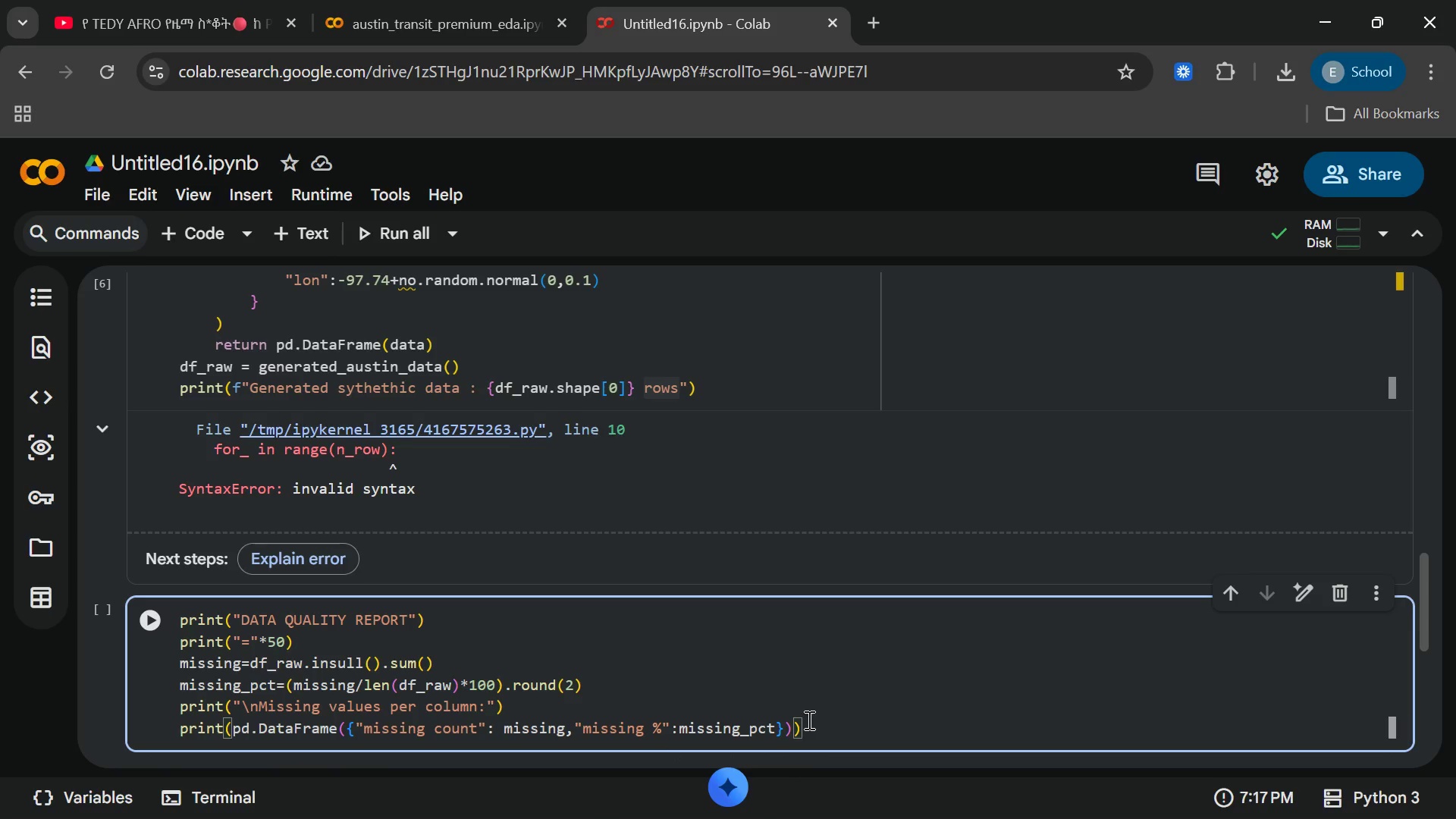 
key(Enter)
 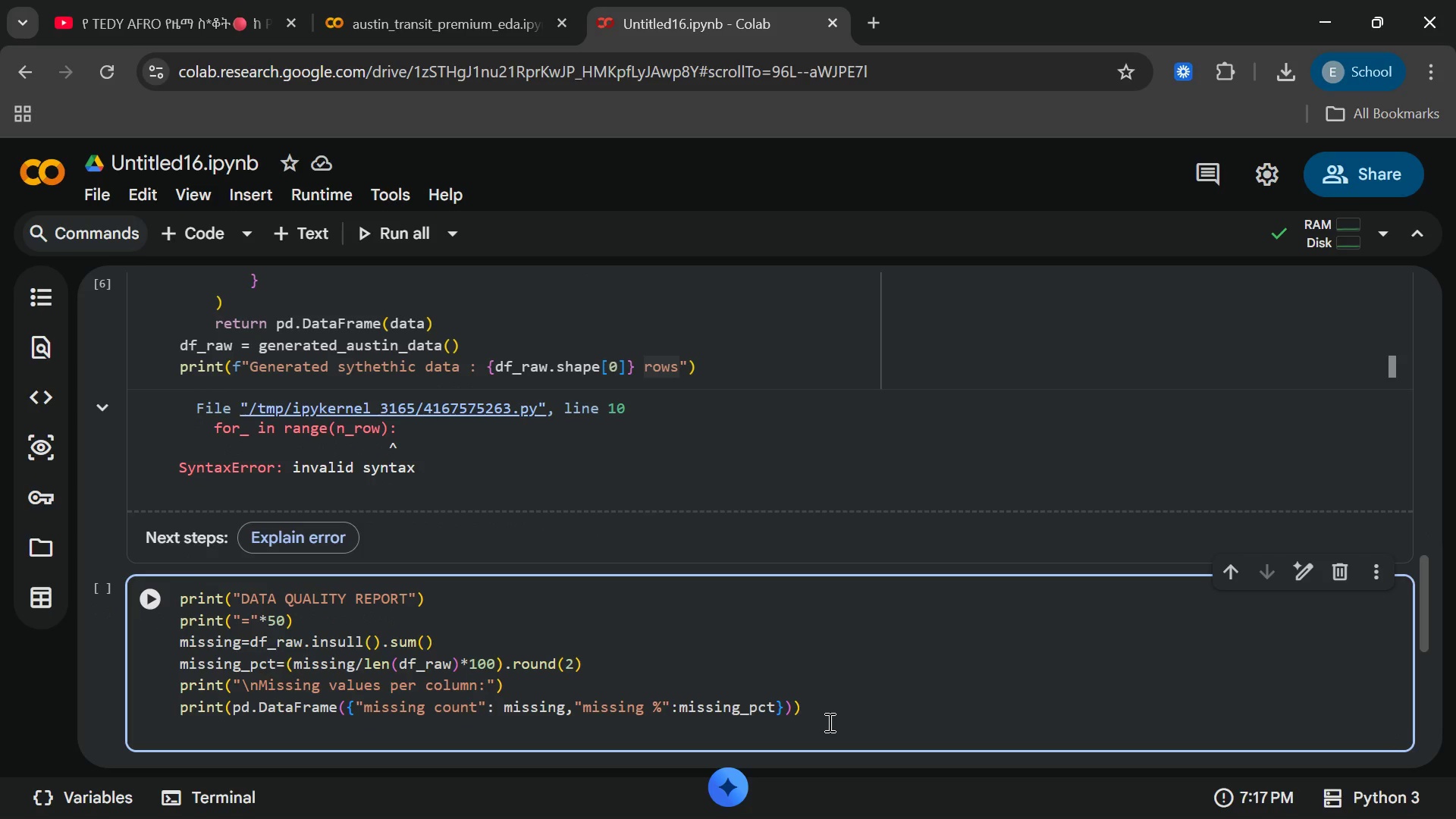 
type(print)
 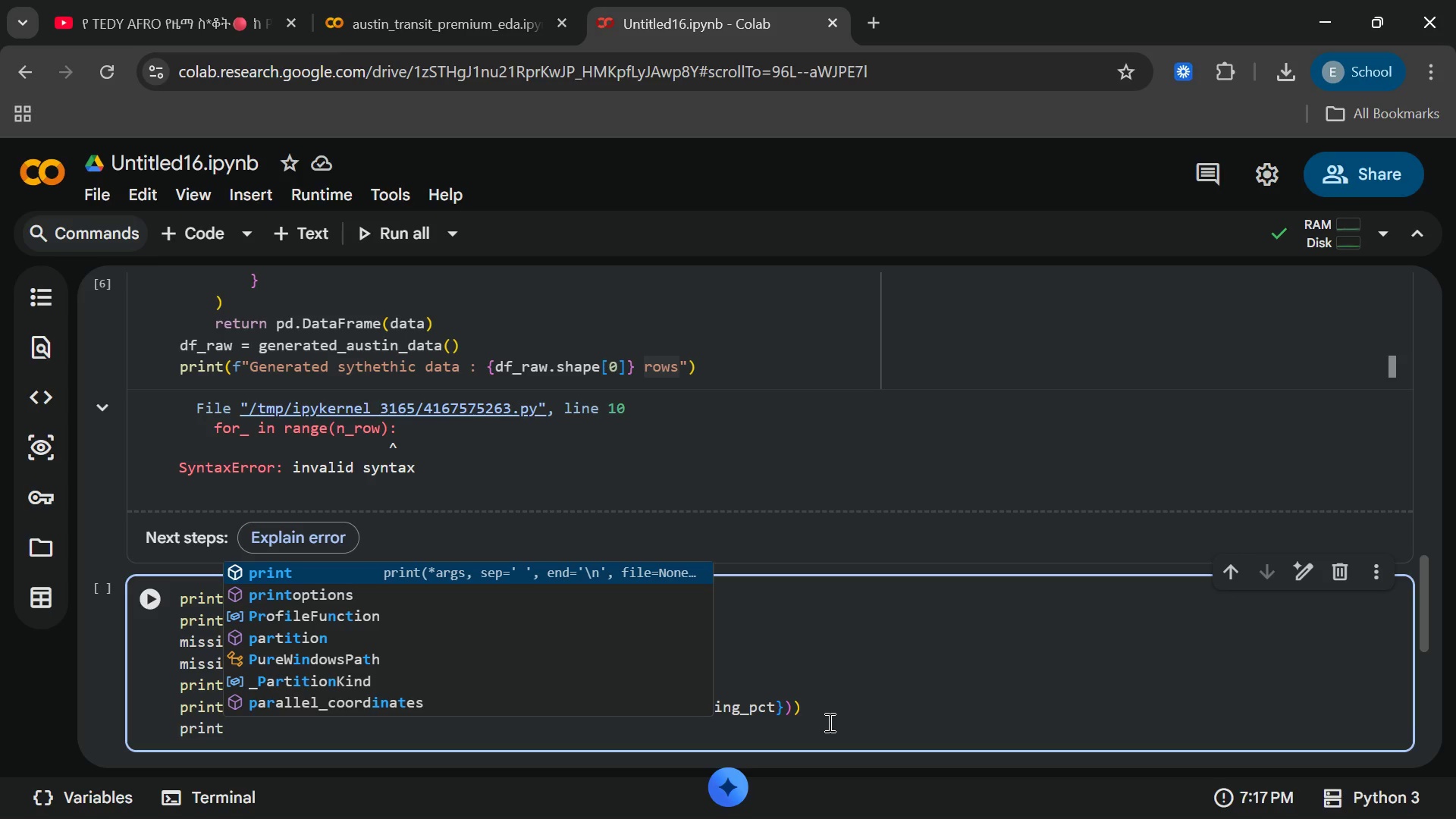 
wait(6.56)
 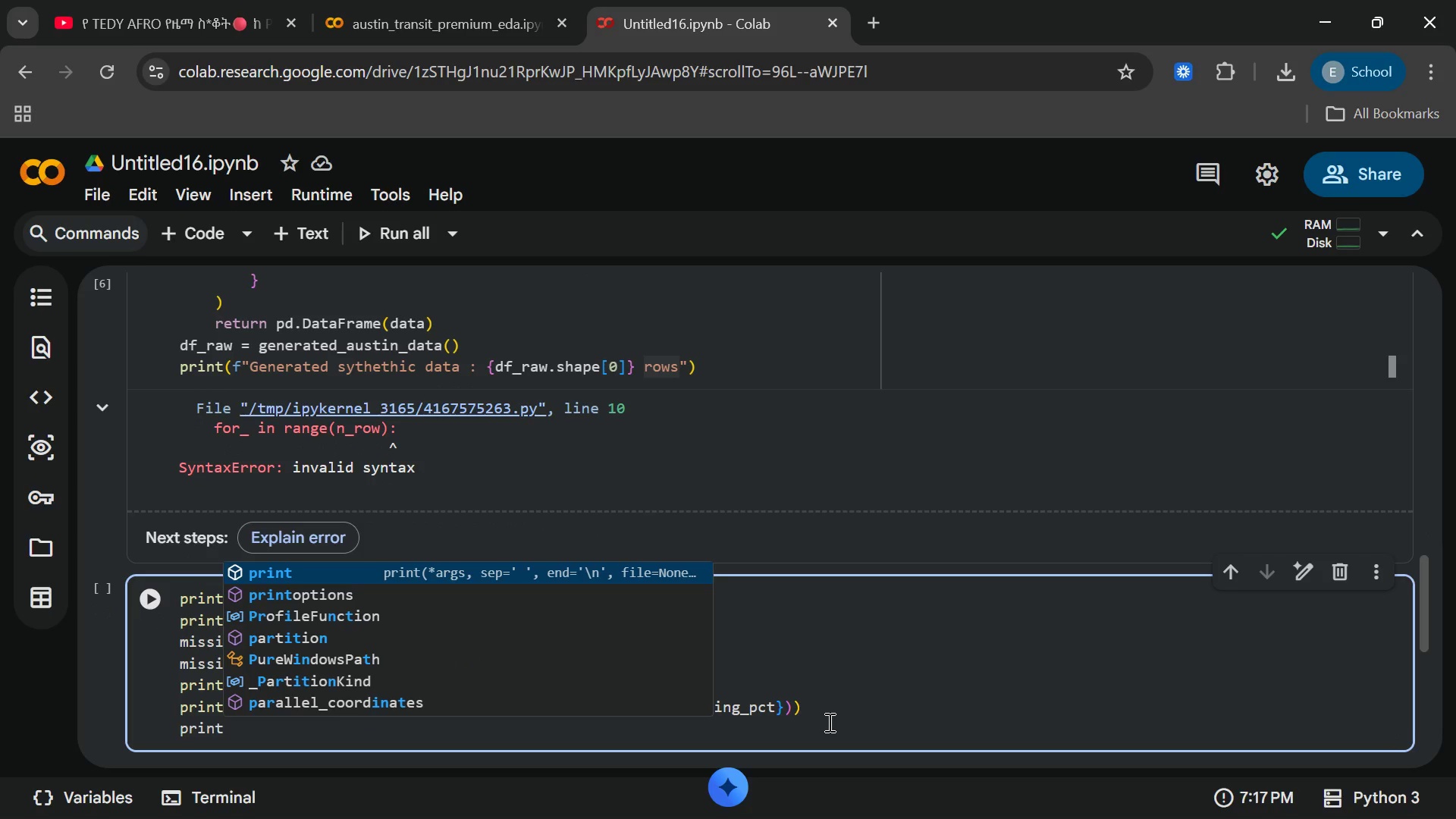 
type((f)
 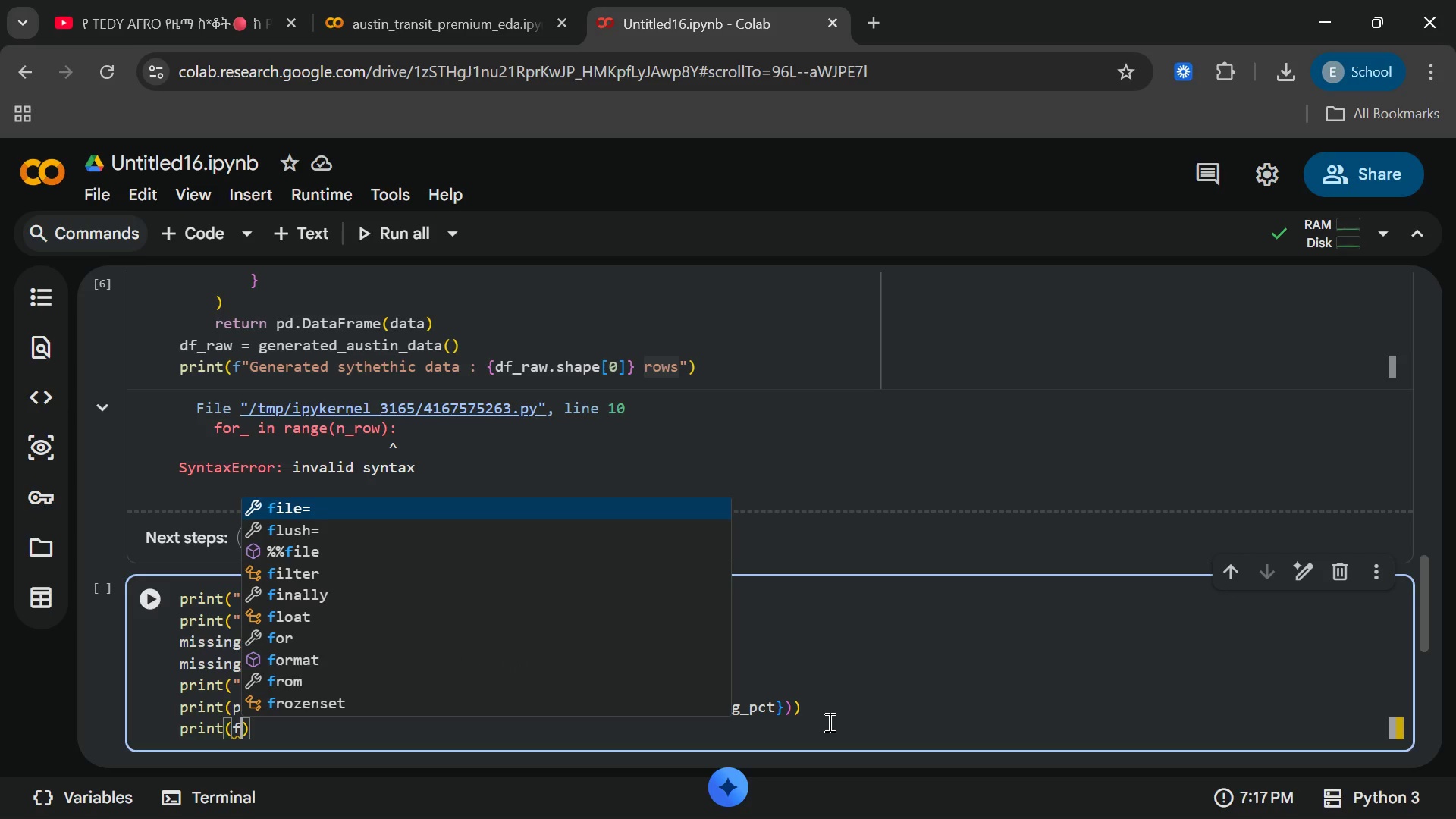 
hold_key(key=ShiftRight, duration=1.5)
 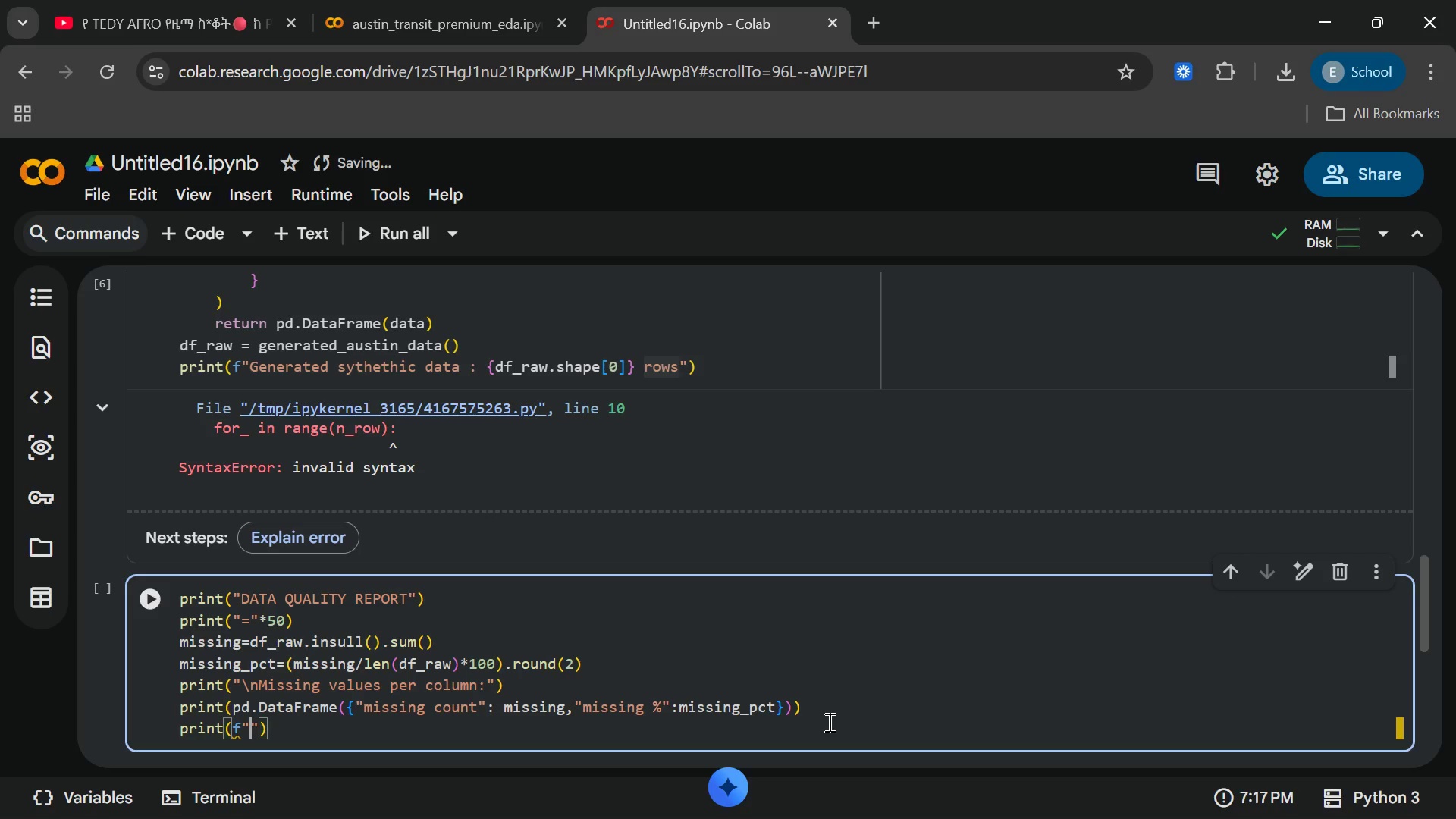 
key(Shift+Quote)
 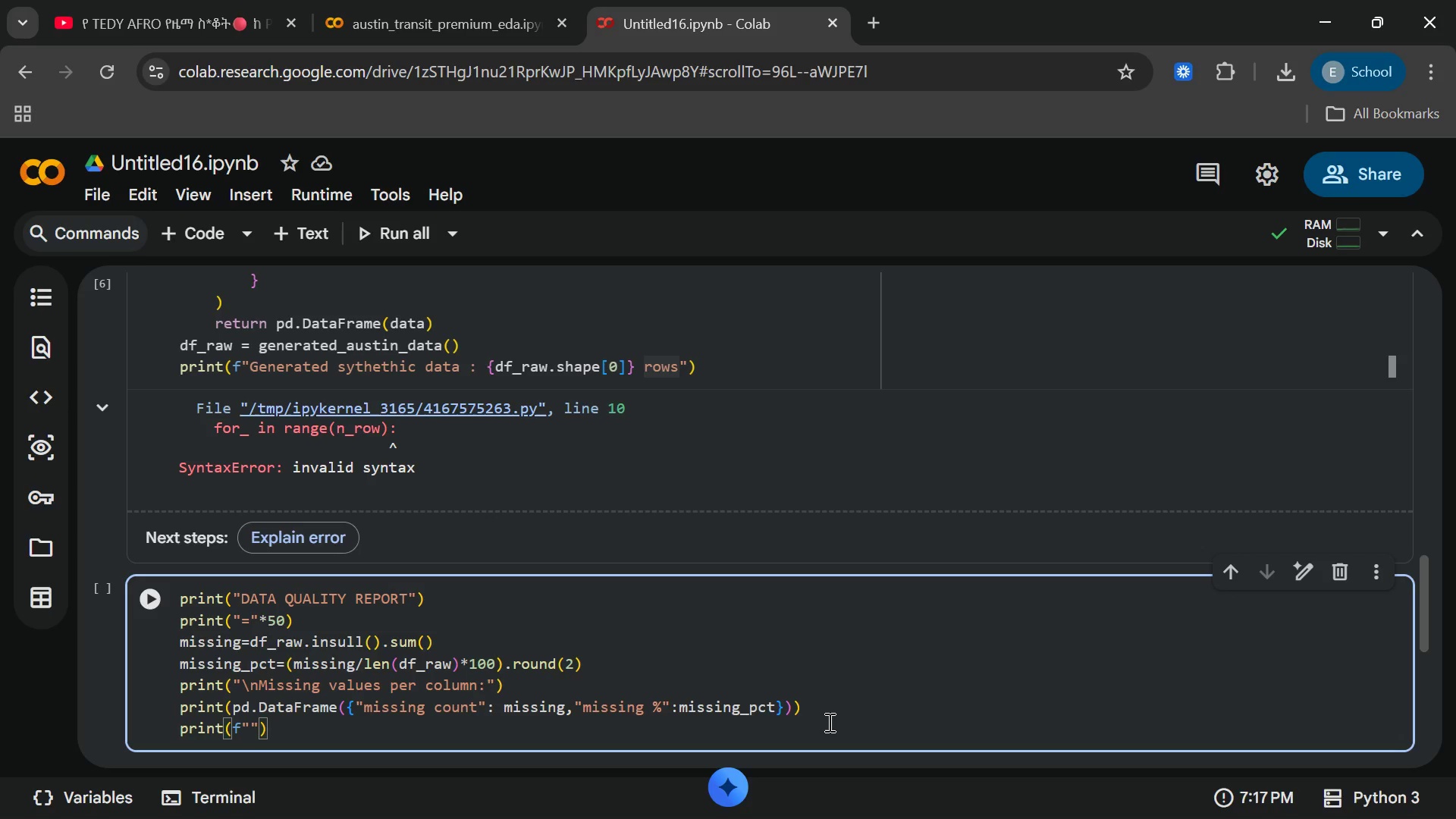 
key(Backslash)
 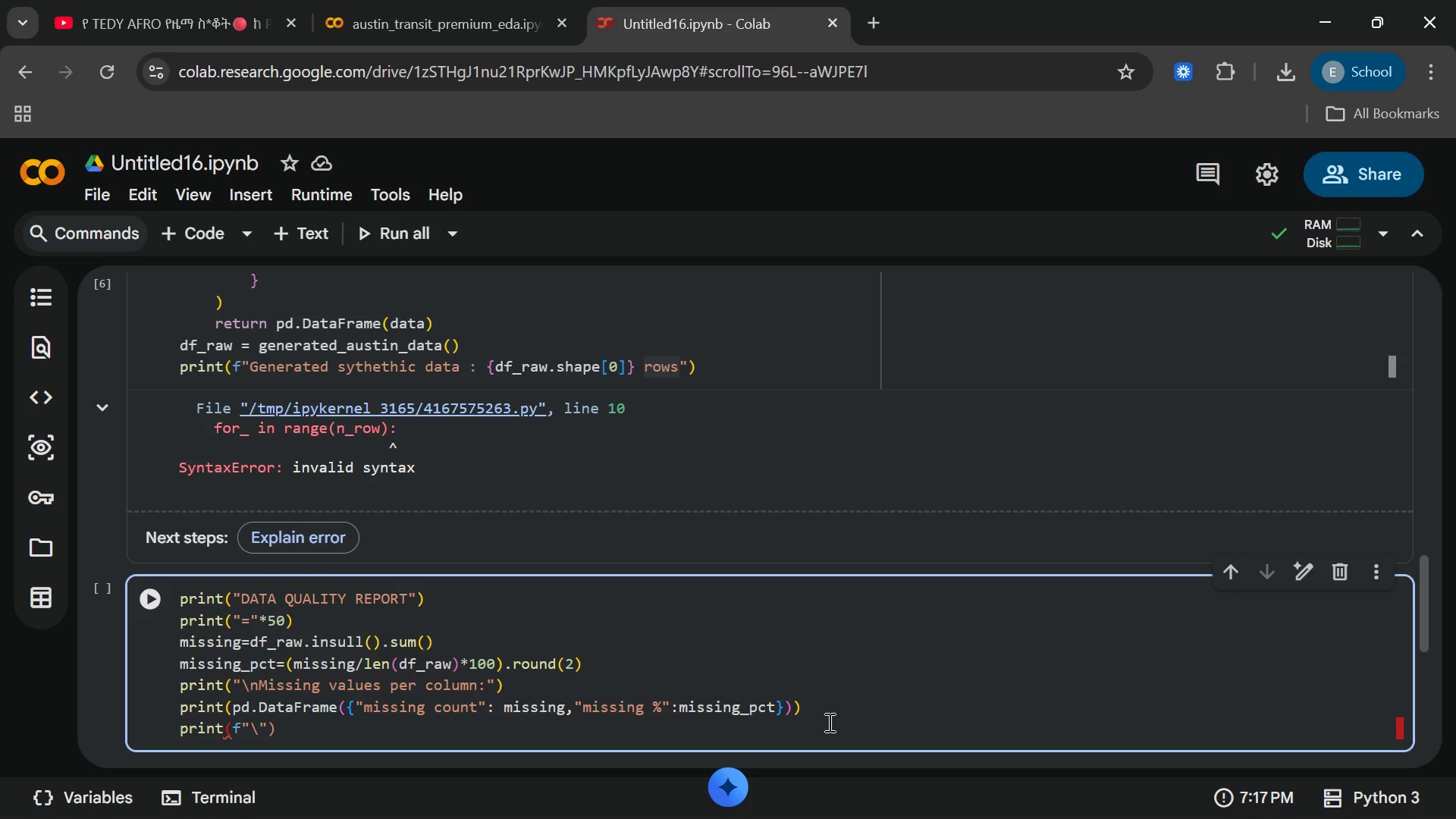 
key(N)
 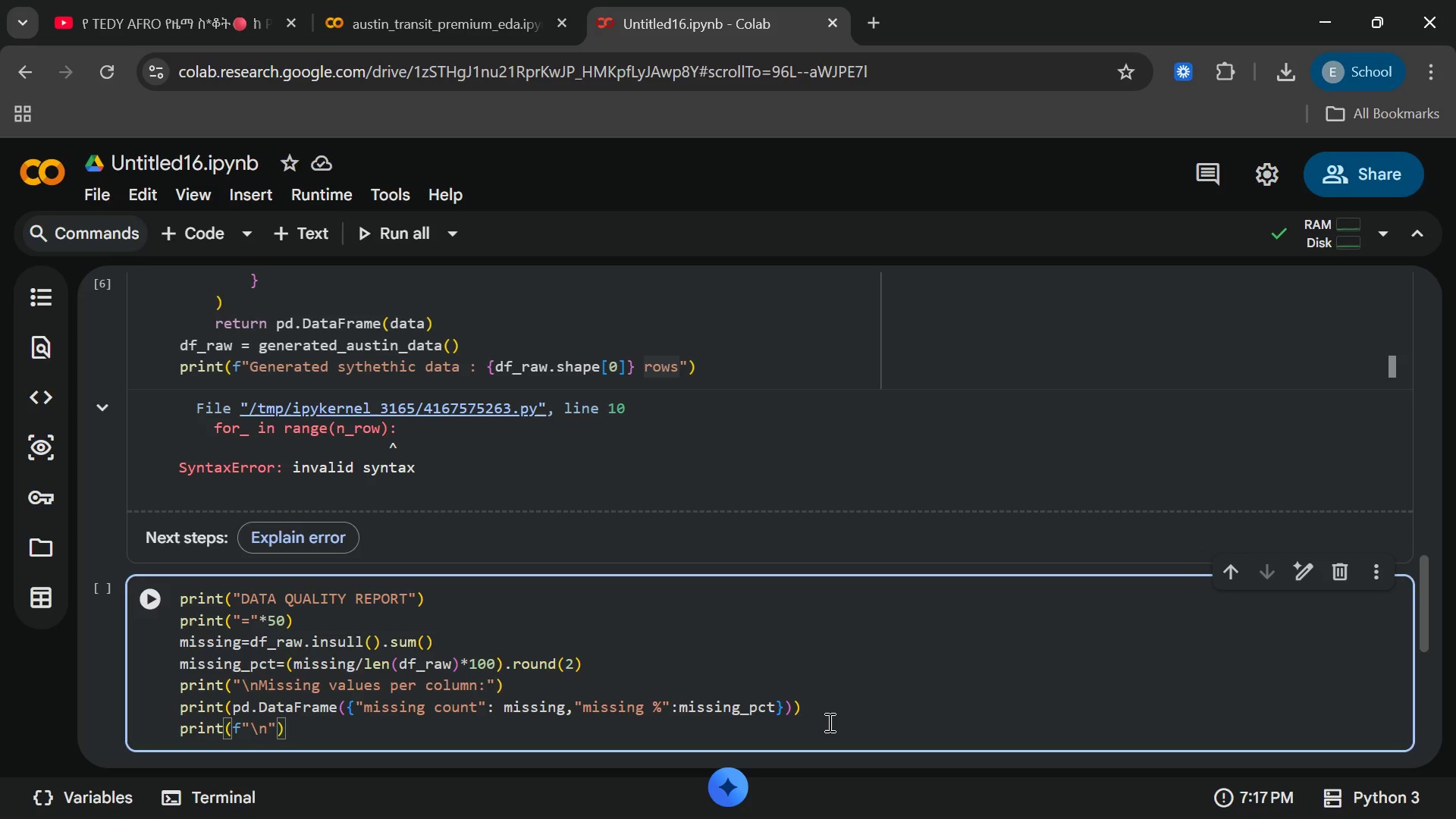 
wait(12.44)
 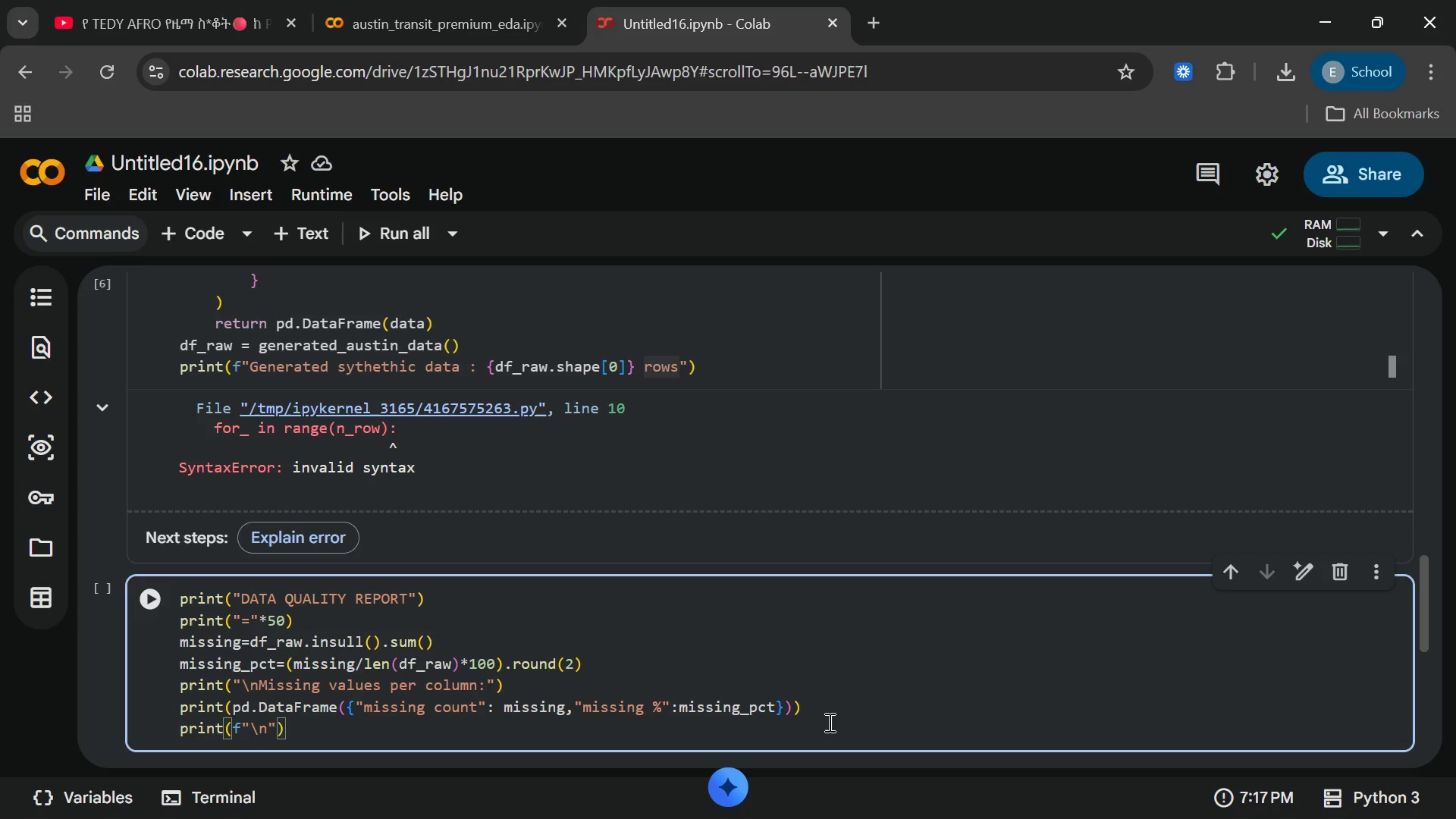 
type( Duu)
key(Backspace)
type(plicate)
 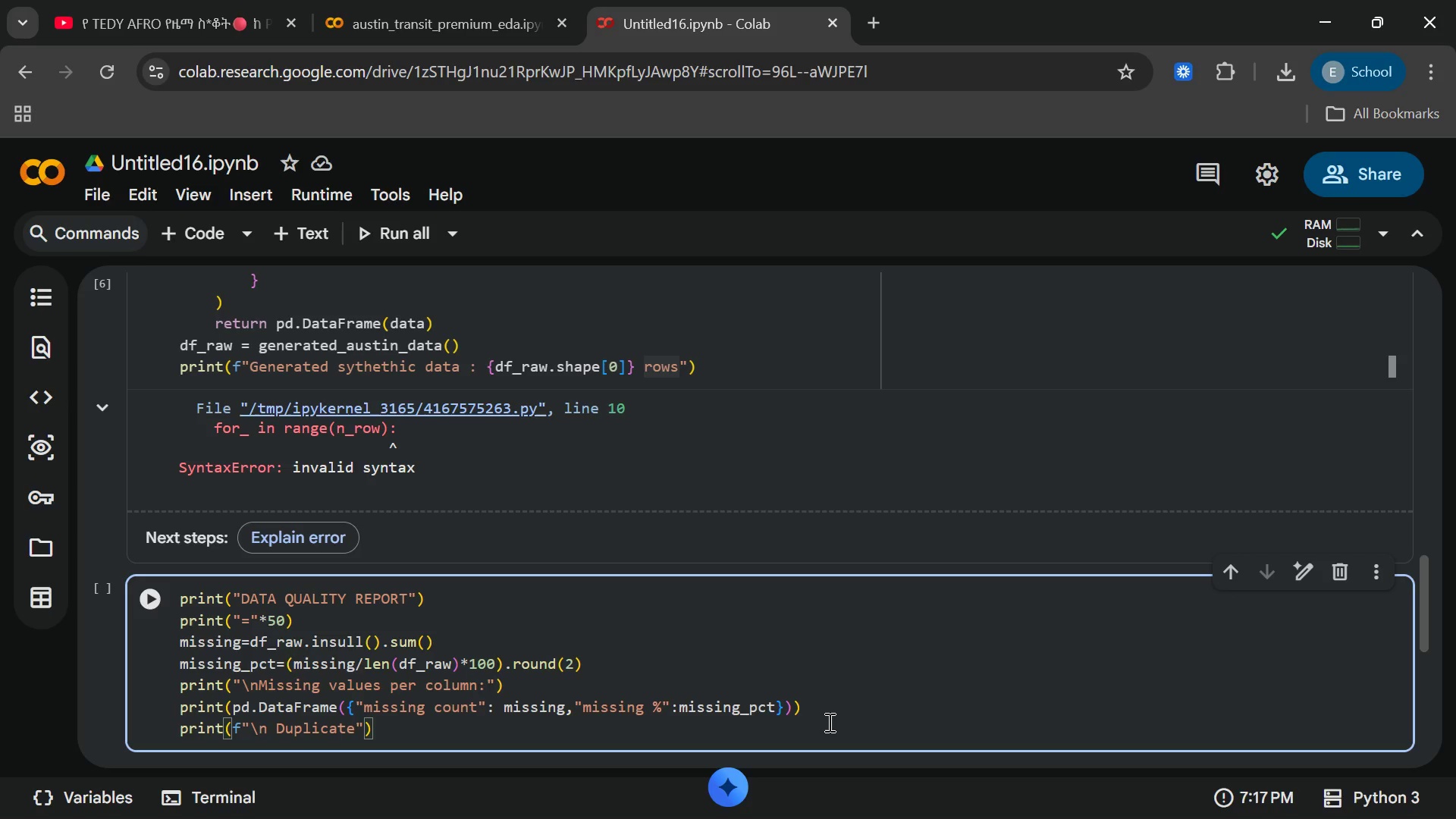 
mouse_move([764, 831])
 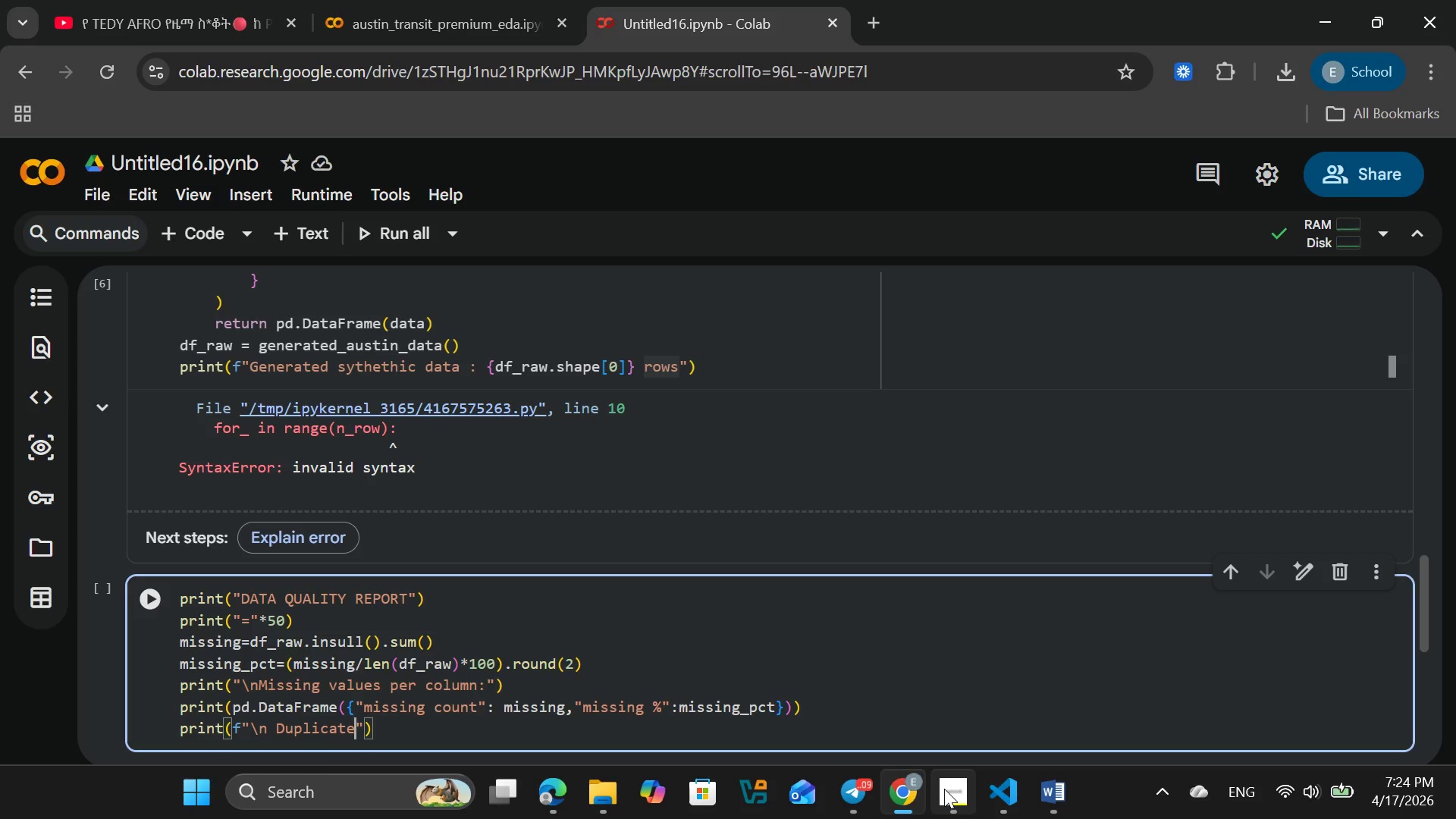 
left_click([944, 789])